 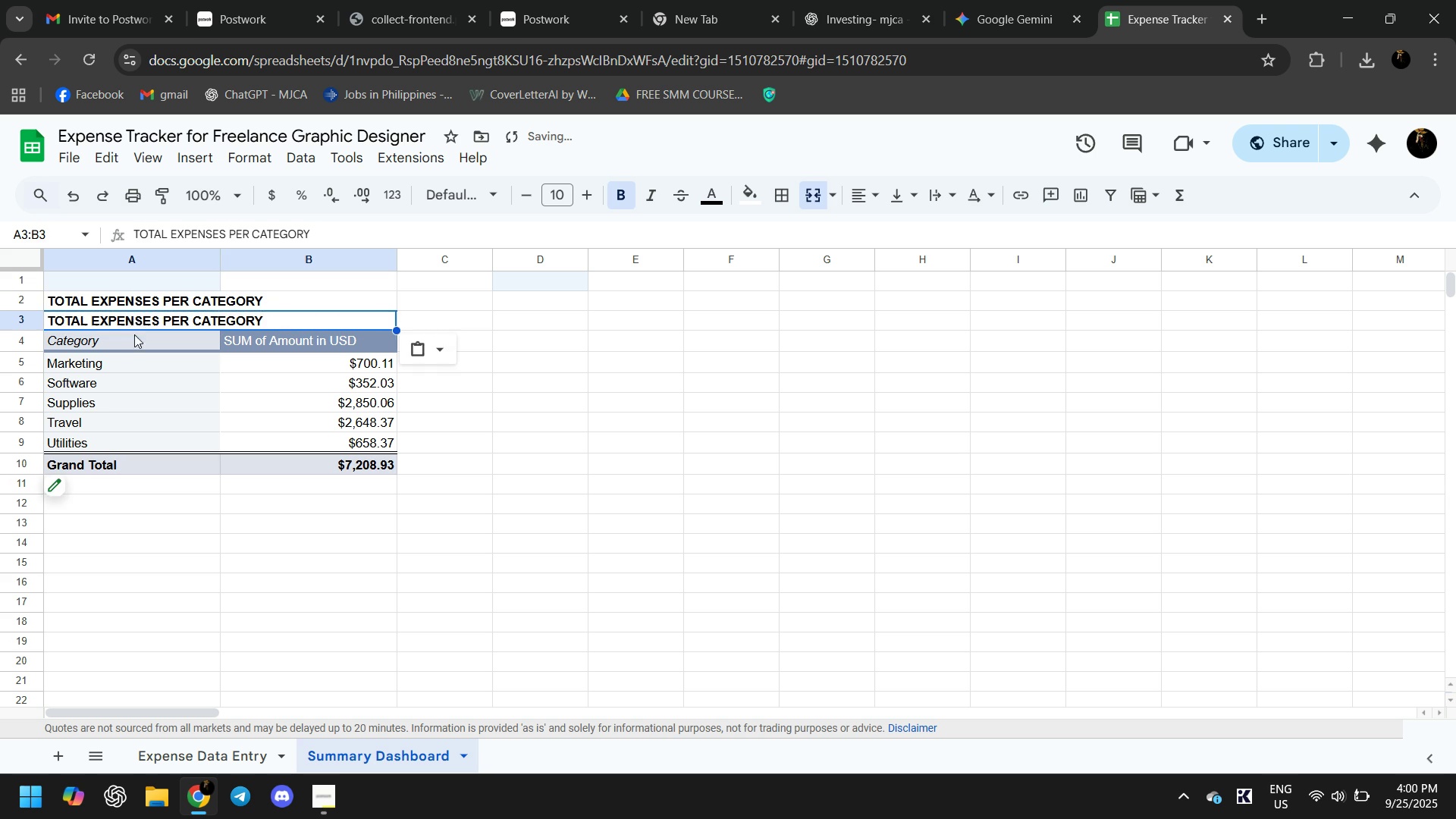 
left_click([140, 304])
 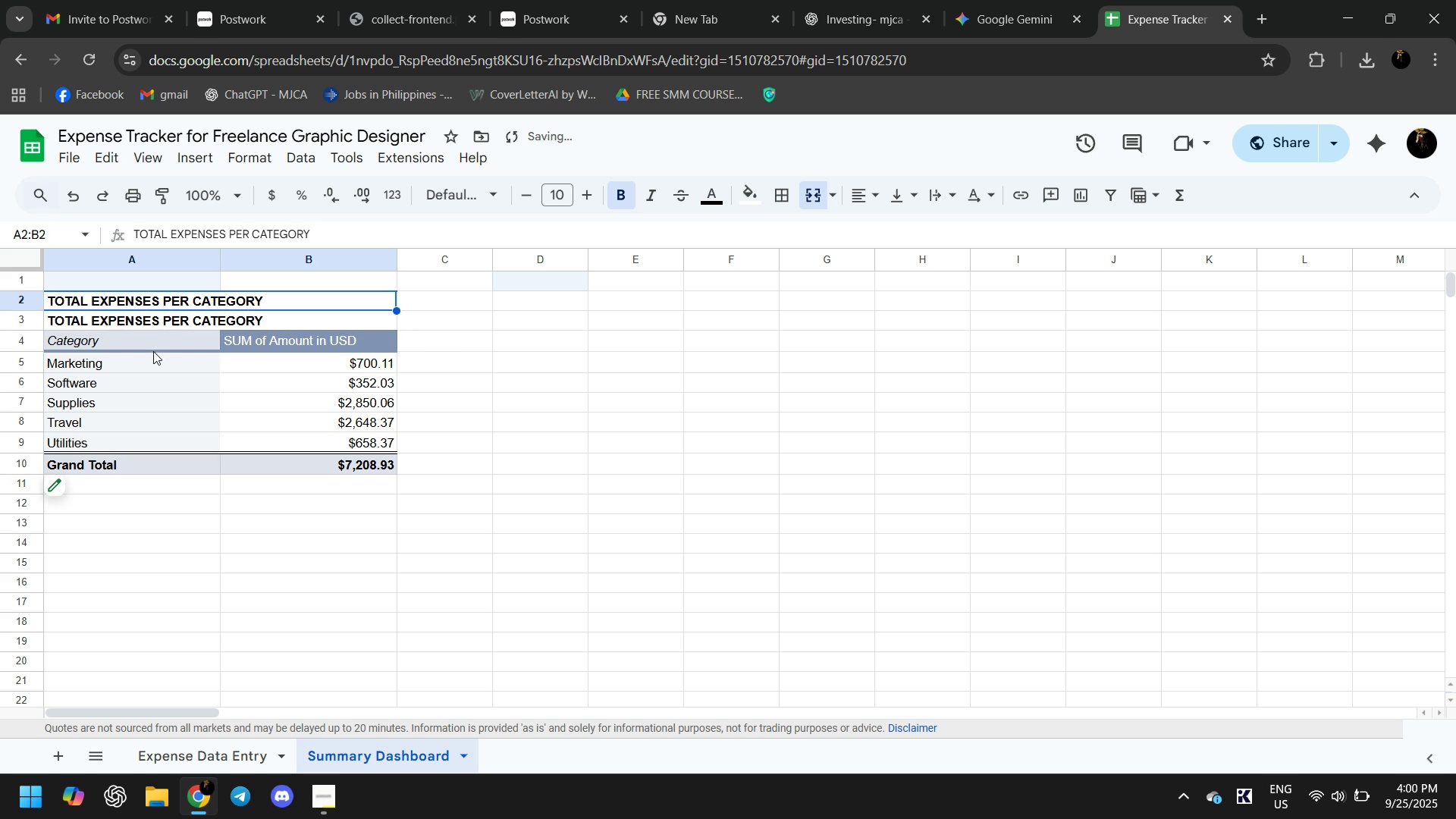 
key(Delete)
 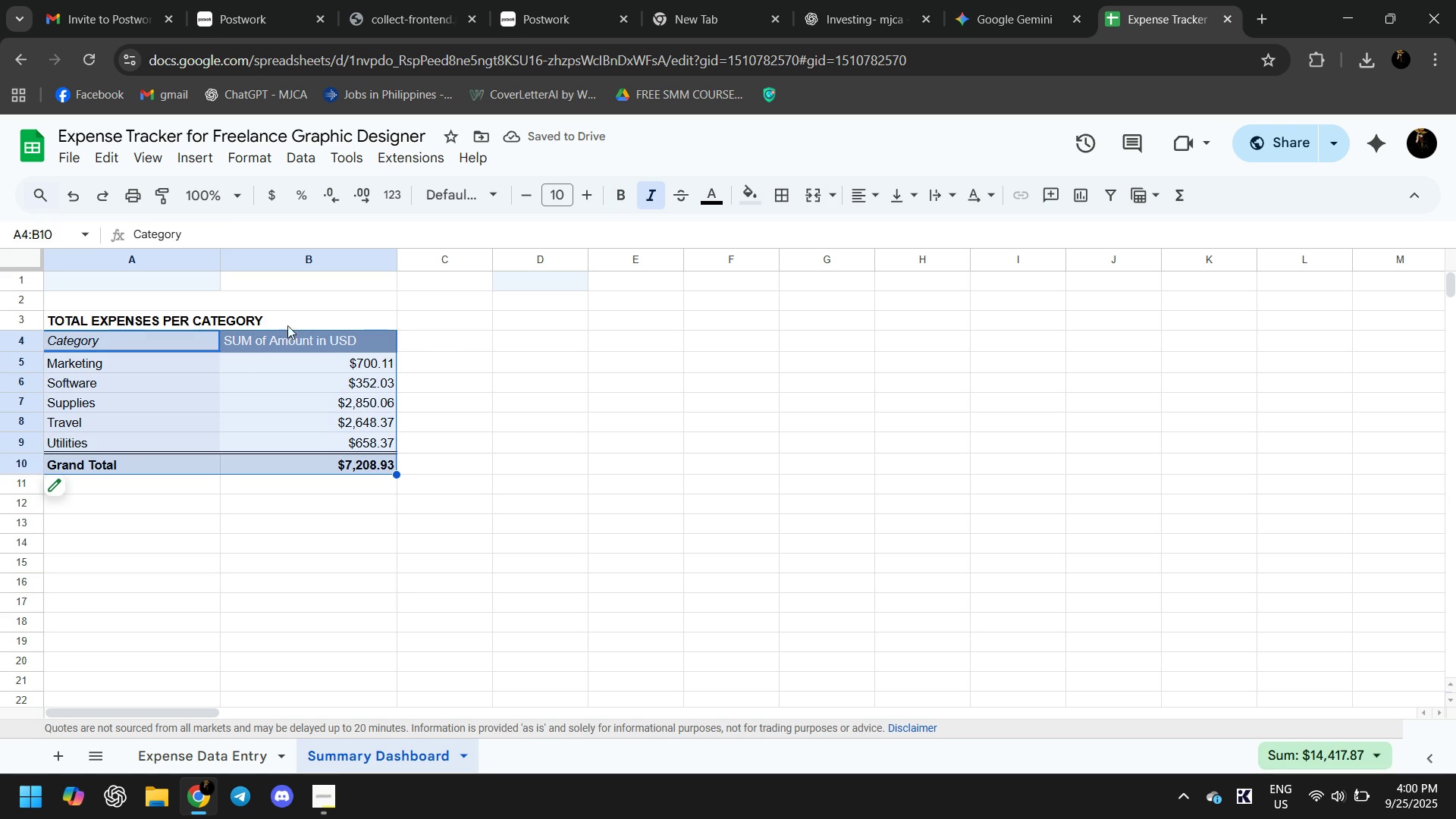 
left_click([55, 488])
 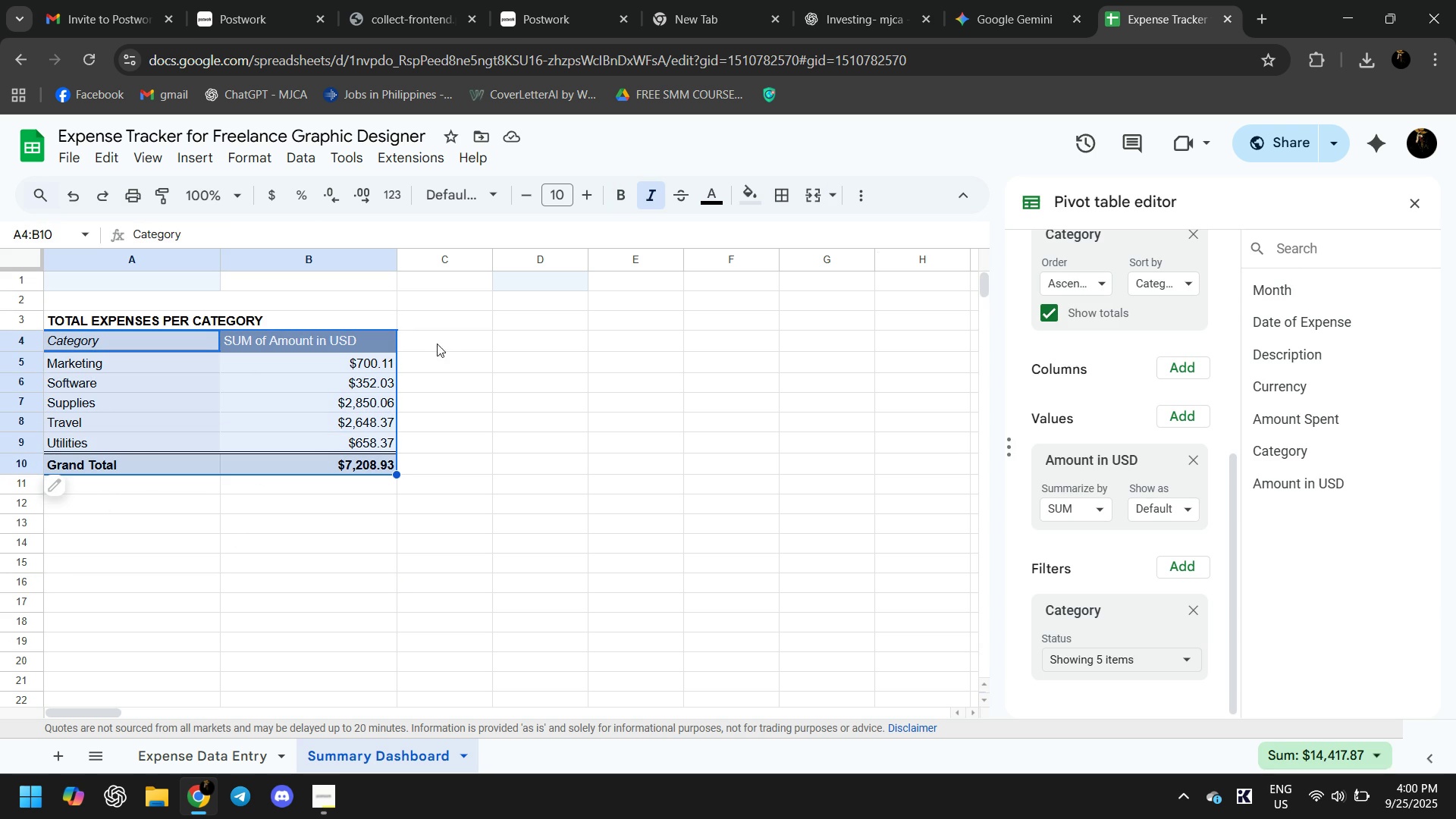 
left_click([177, 557])
 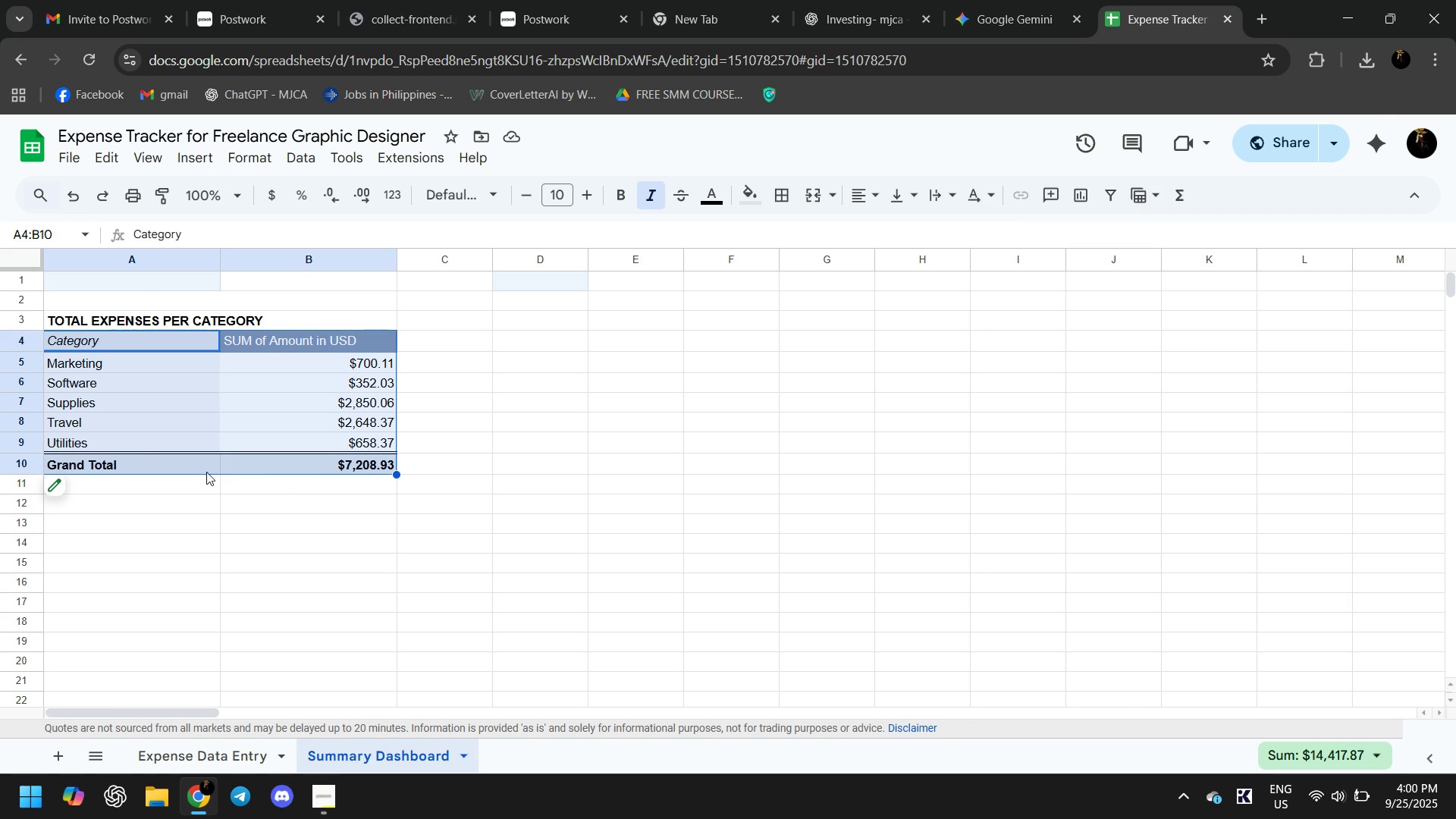 
left_click([249, 152])
 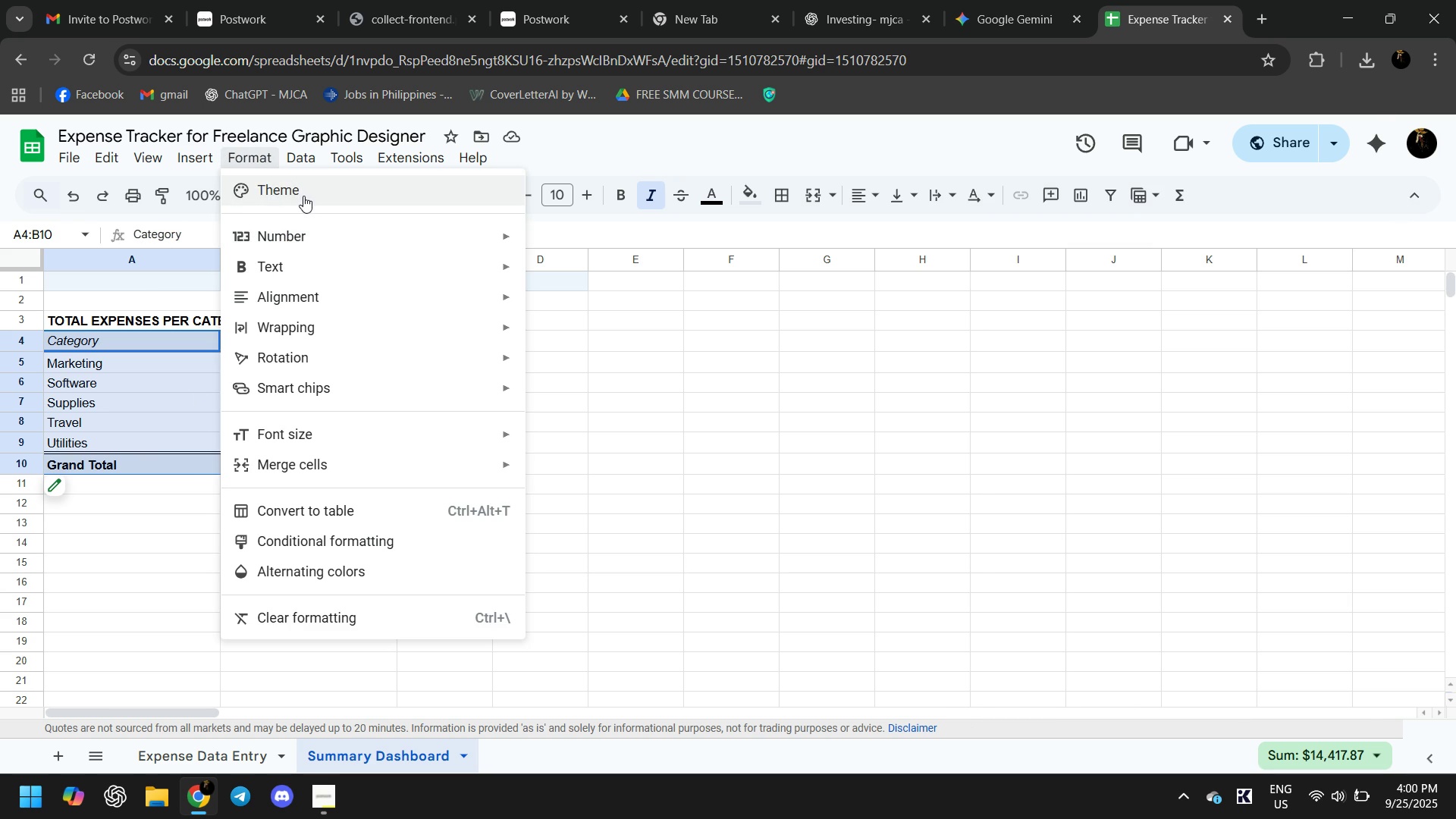 
left_click([304, 193])
 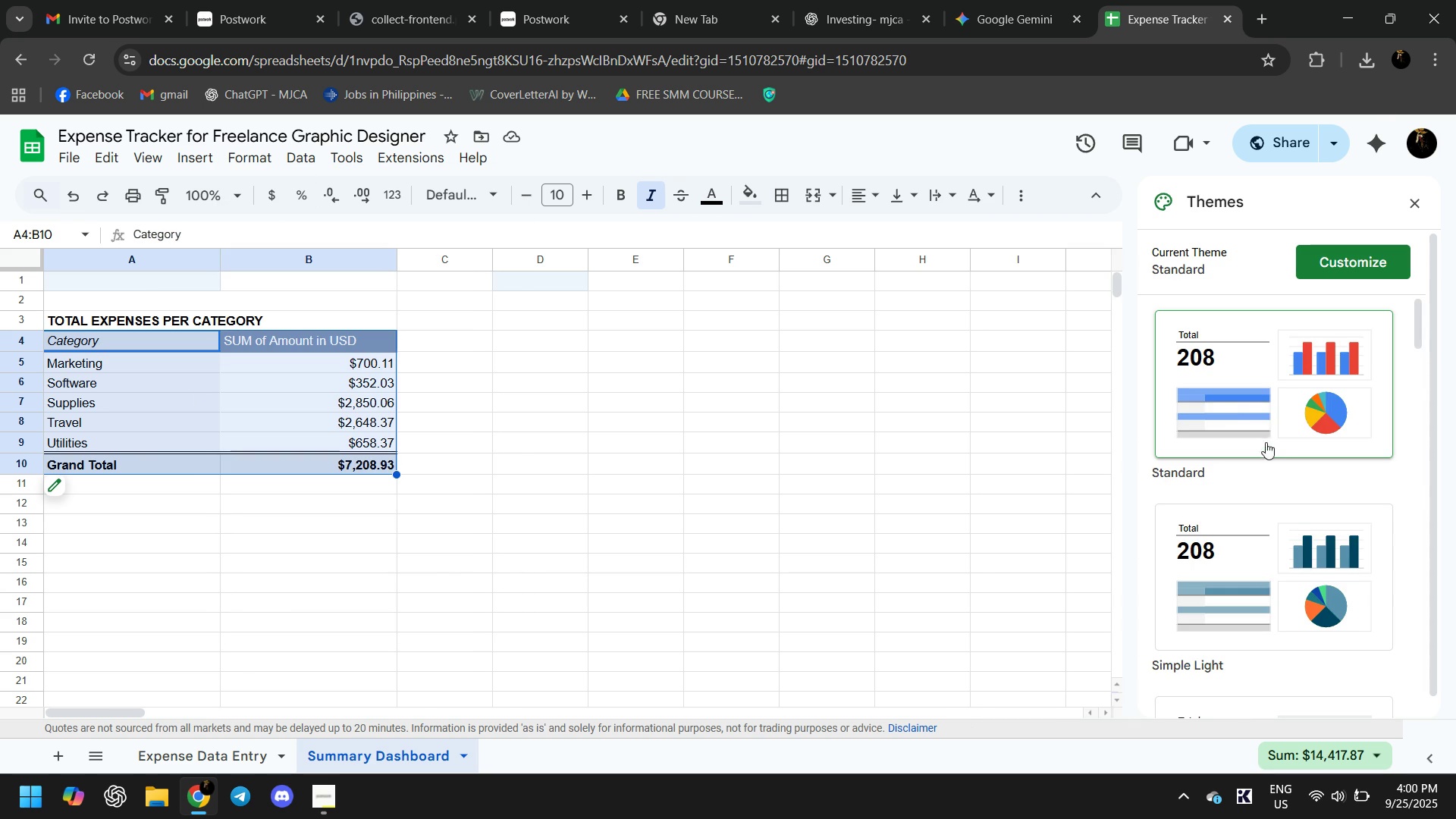 
scroll: coordinate [1268, 446], scroll_direction: down, amount: 5.0
 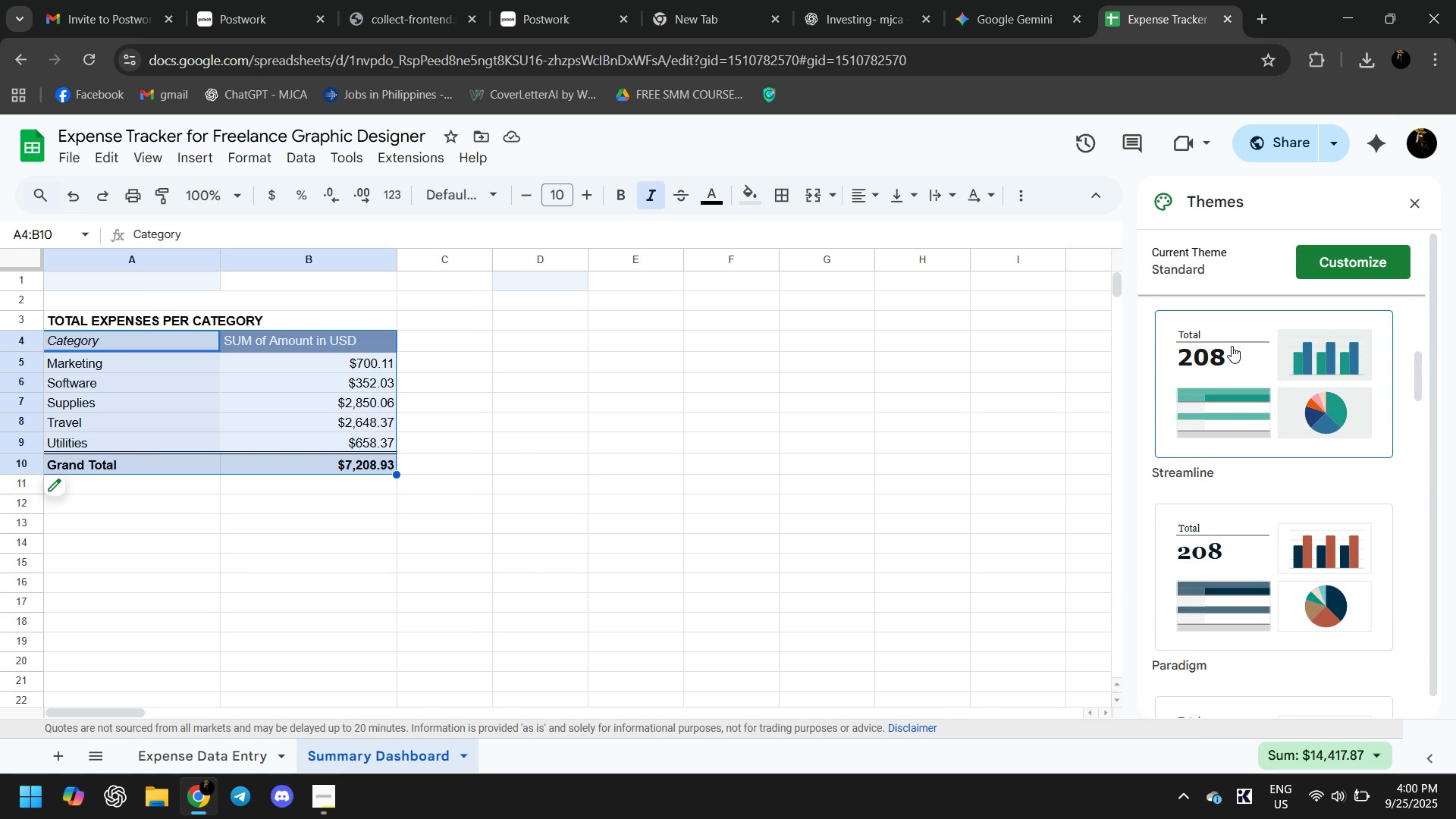 
left_click([1232, 346])
 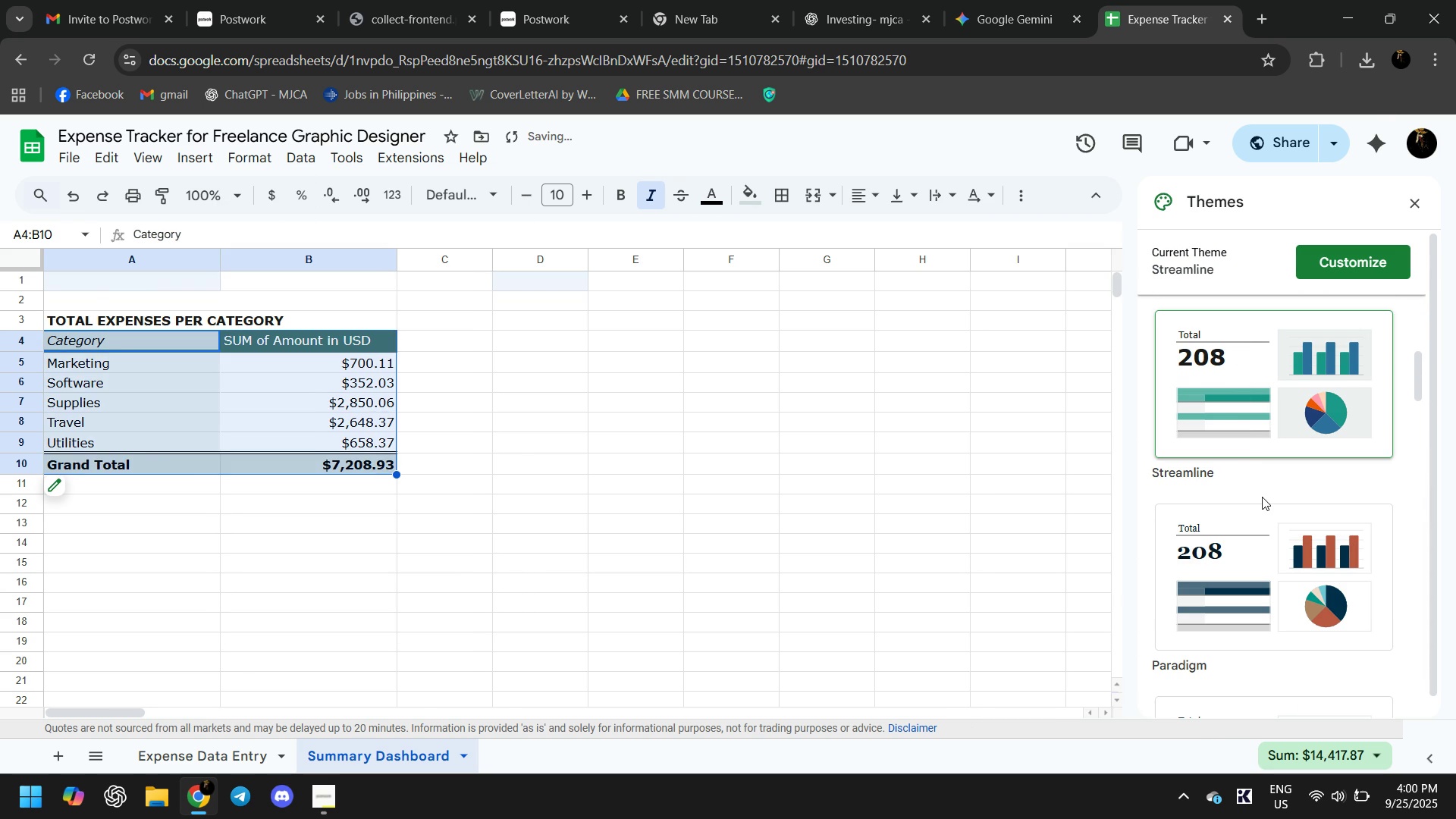 
left_click([1262, 497])
 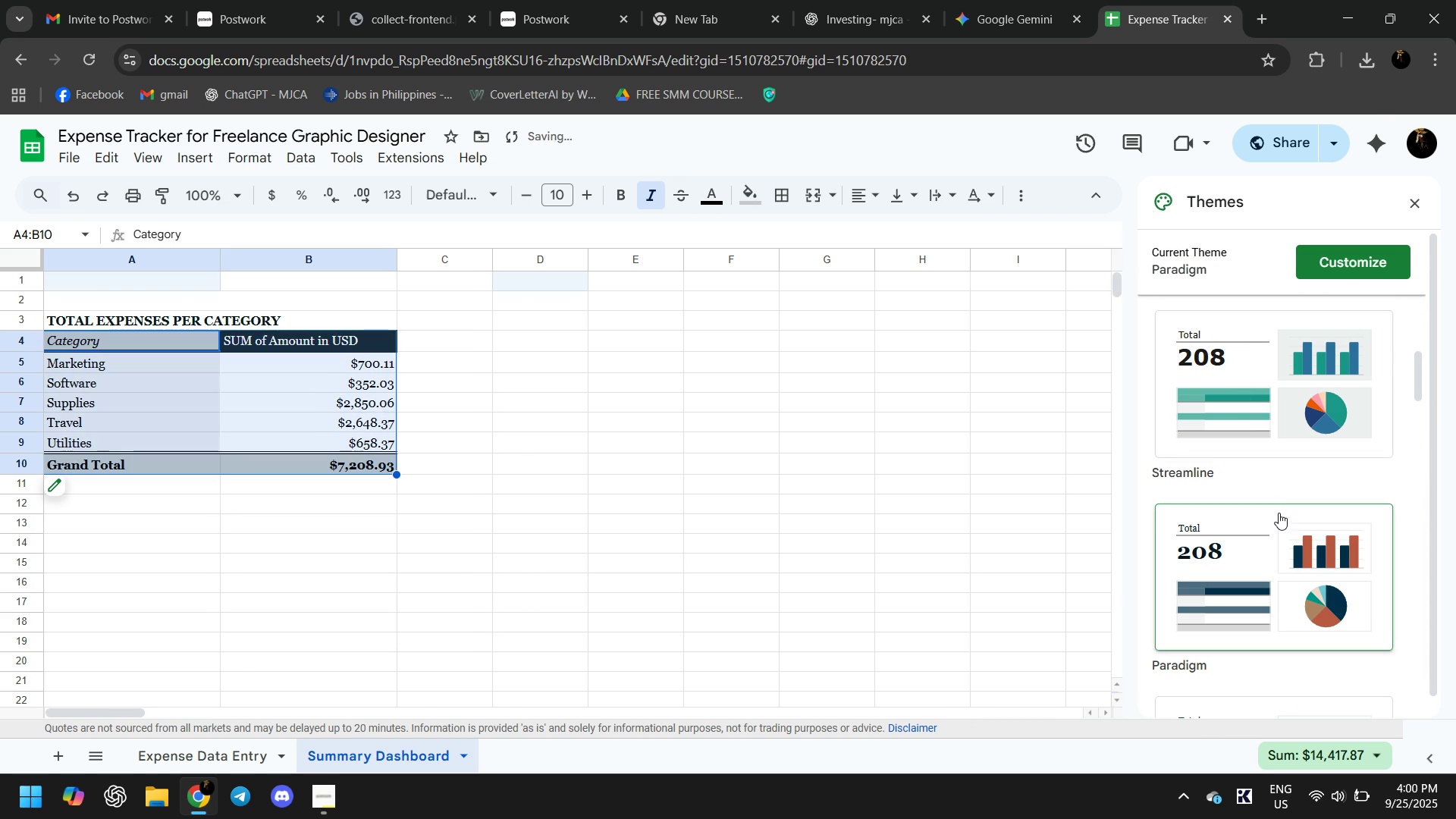 
scroll: coordinate [1279, 513], scroll_direction: up, amount: 4.0
 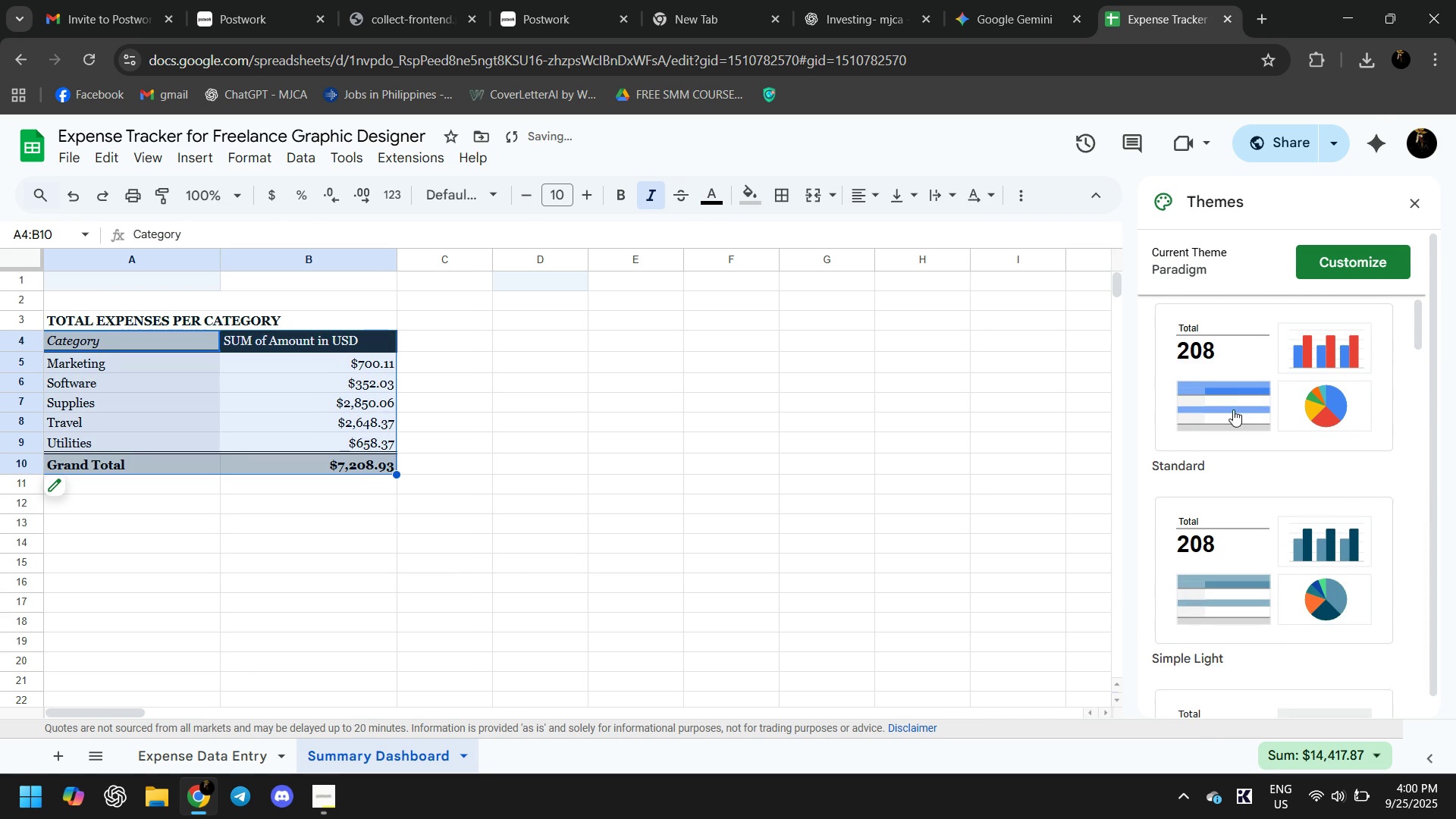 
left_click([1233, 410])
 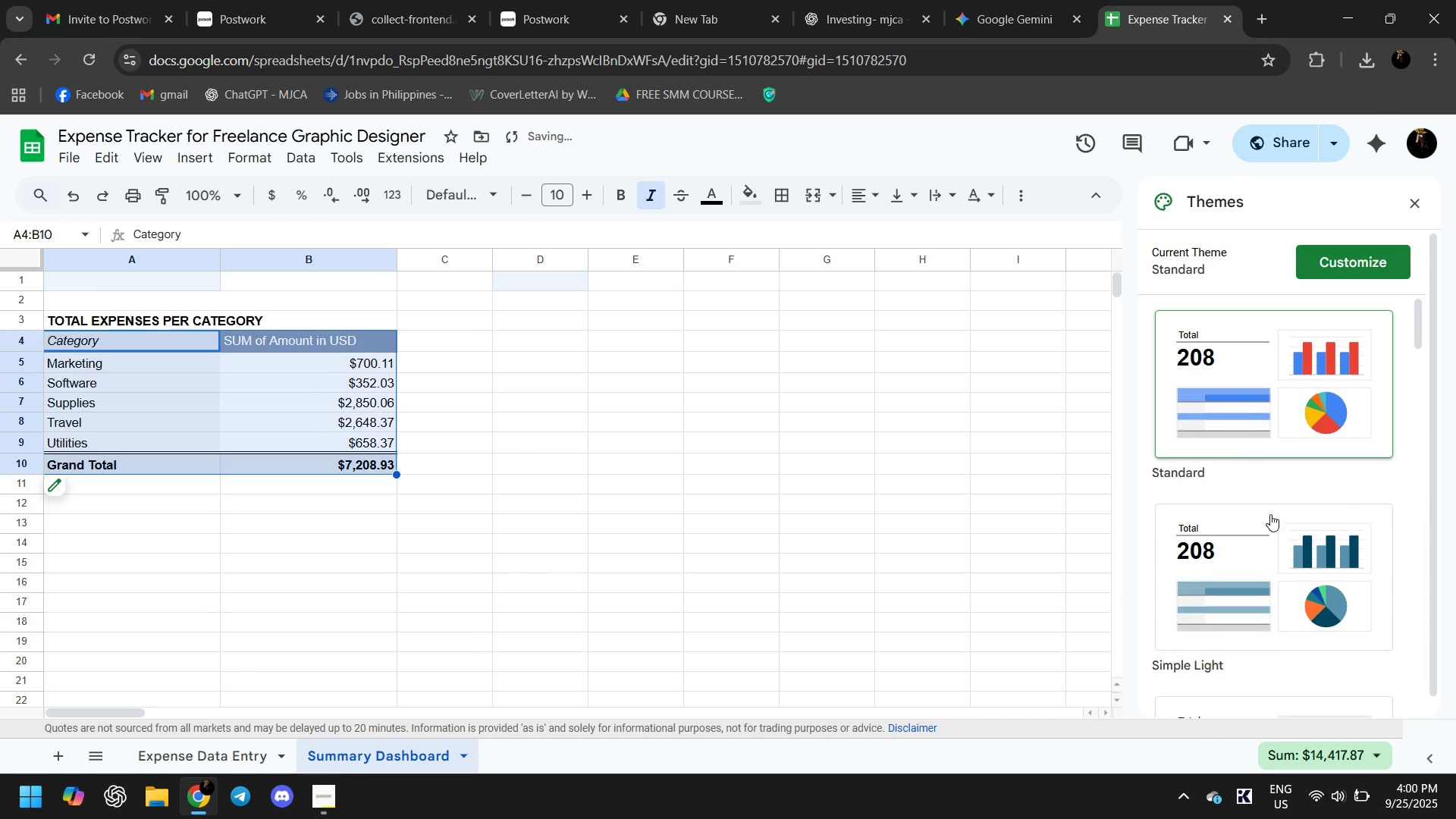 
left_click([1266, 532])
 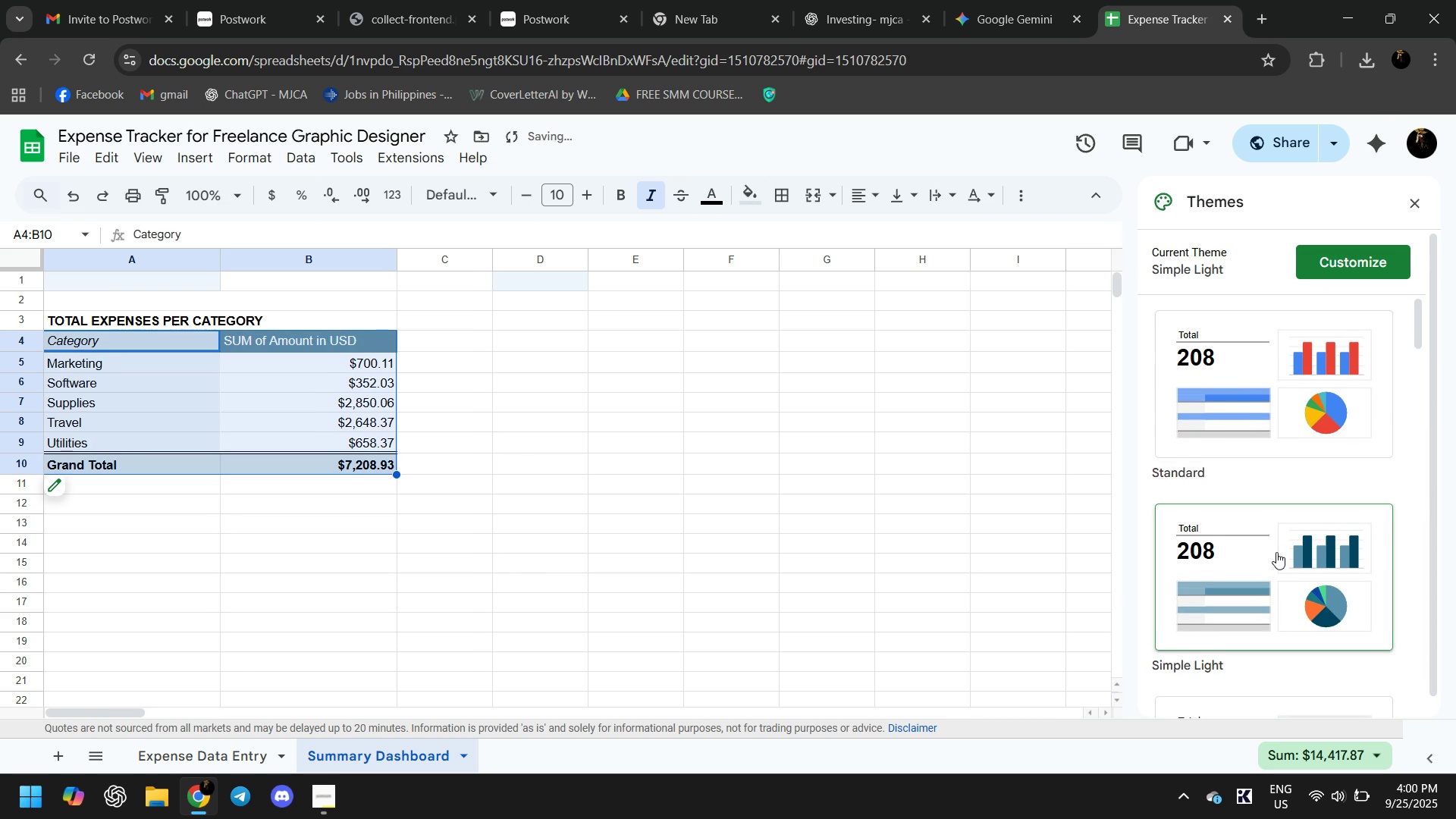 
scroll: coordinate [1279, 560], scroll_direction: down, amount: 1.0
 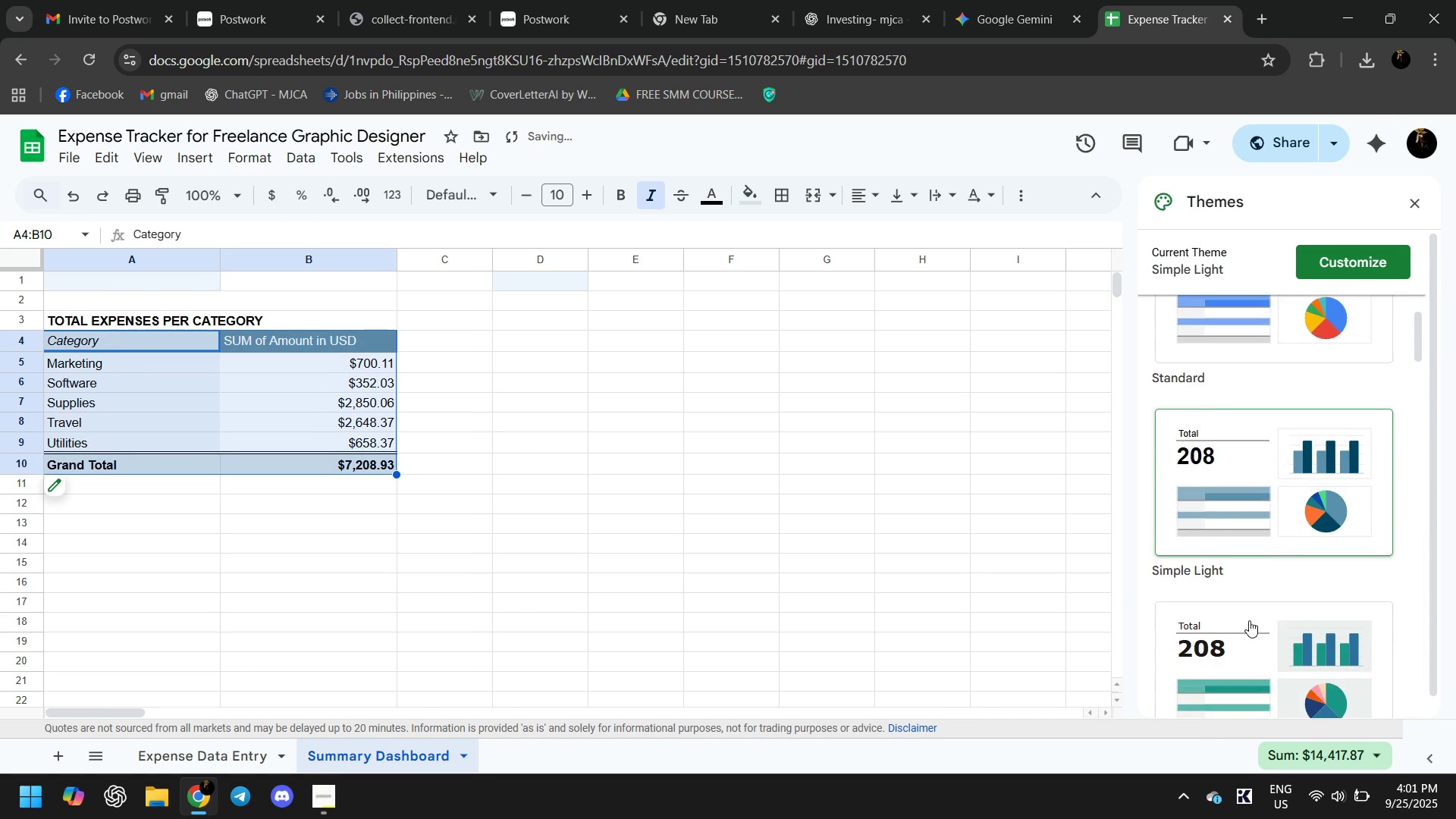 
left_click([1245, 624])
 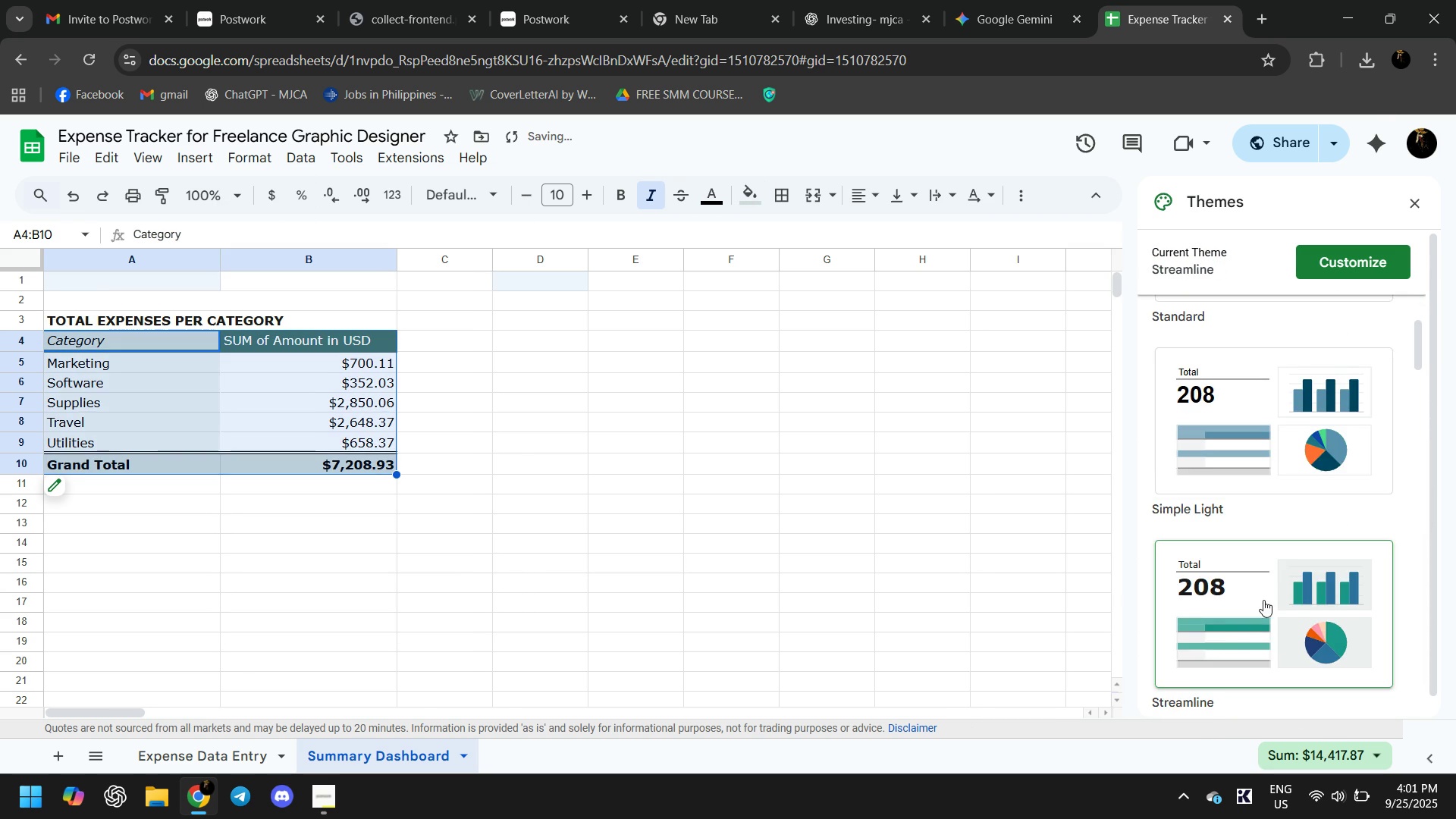 
scroll: coordinate [1265, 598], scroll_direction: down, amount: 3.0
 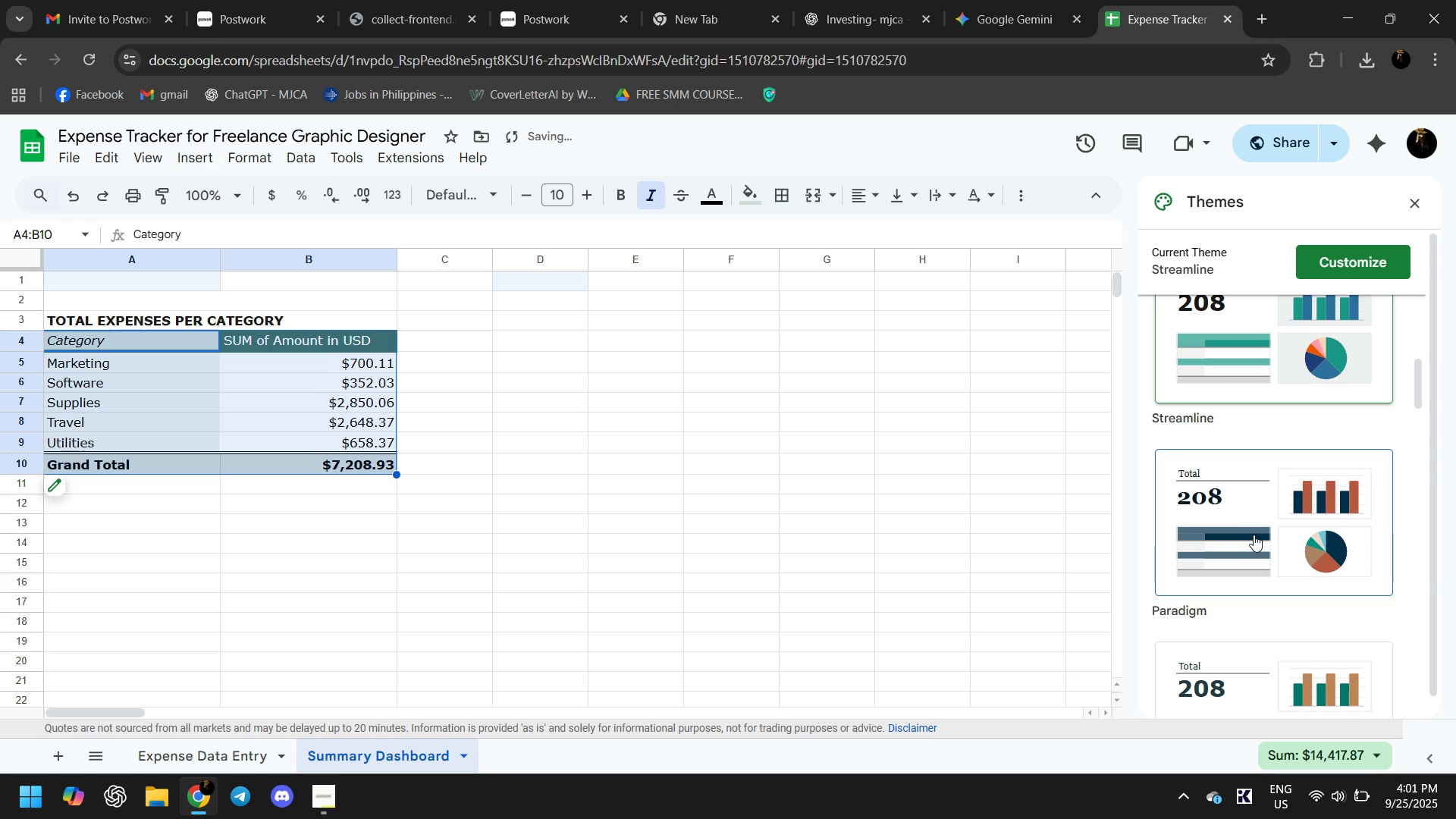 
left_click([1254, 535])
 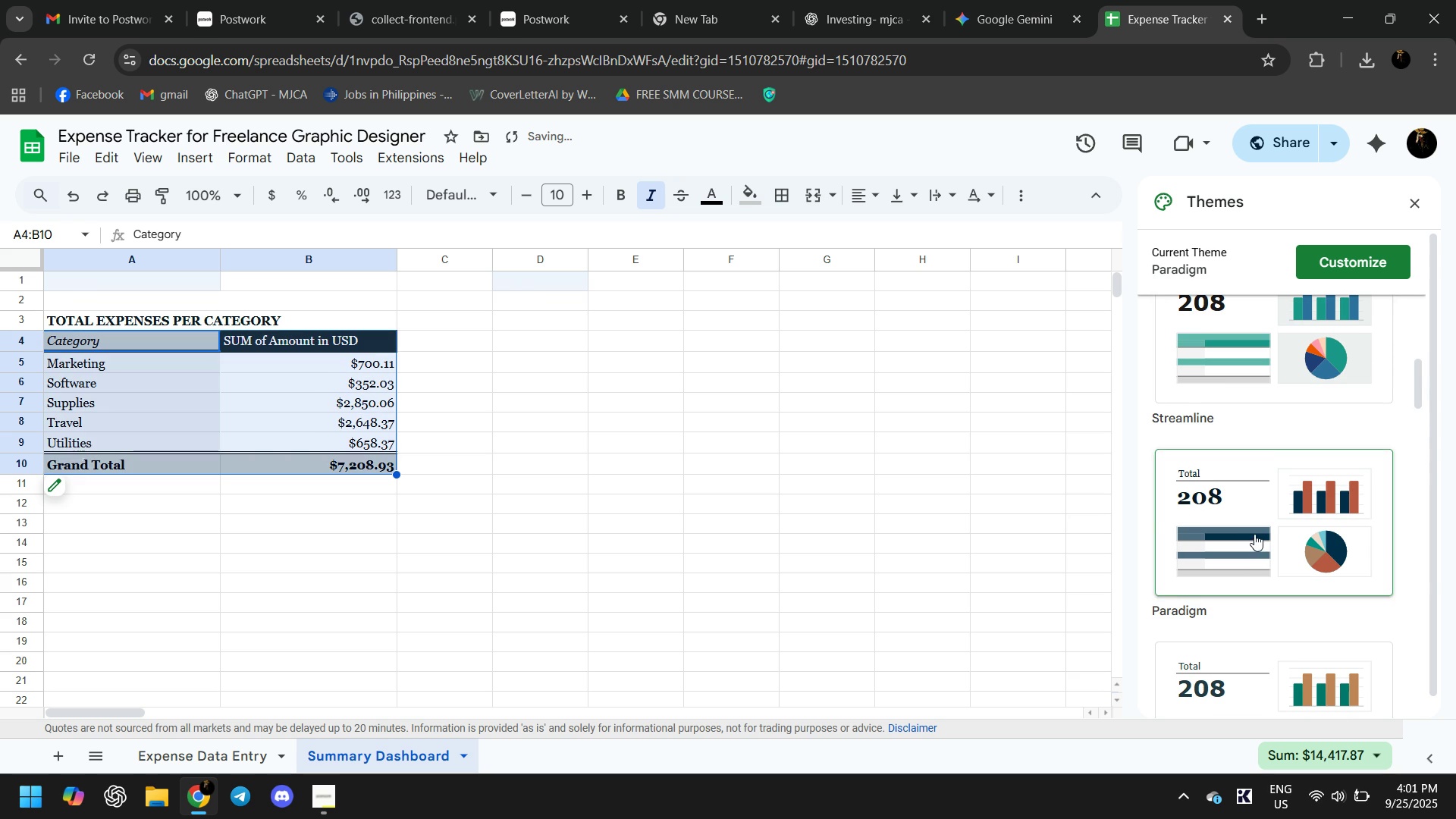 
scroll: coordinate [1254, 535], scroll_direction: down, amount: 3.0
 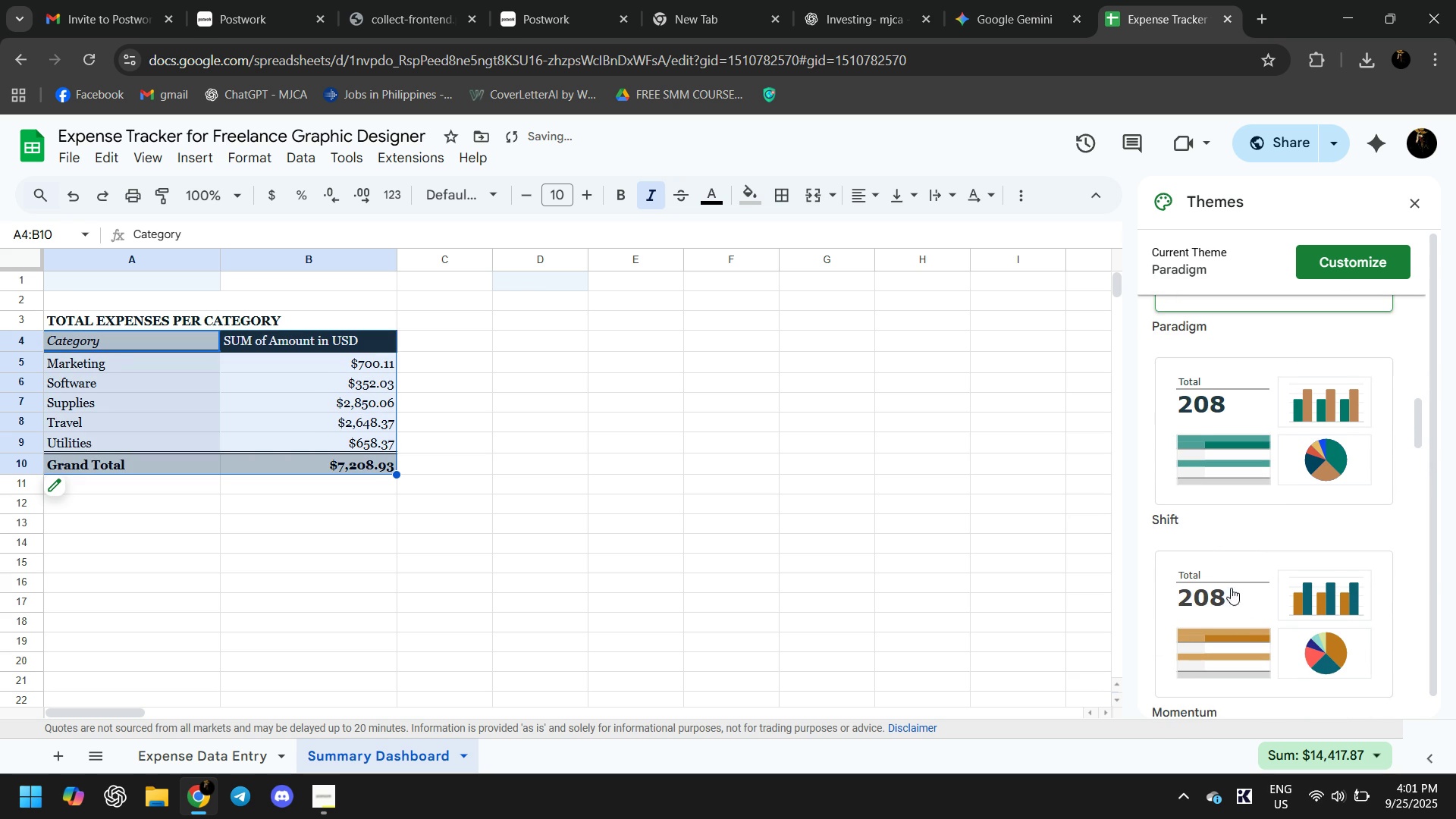 
left_click([1250, 620])
 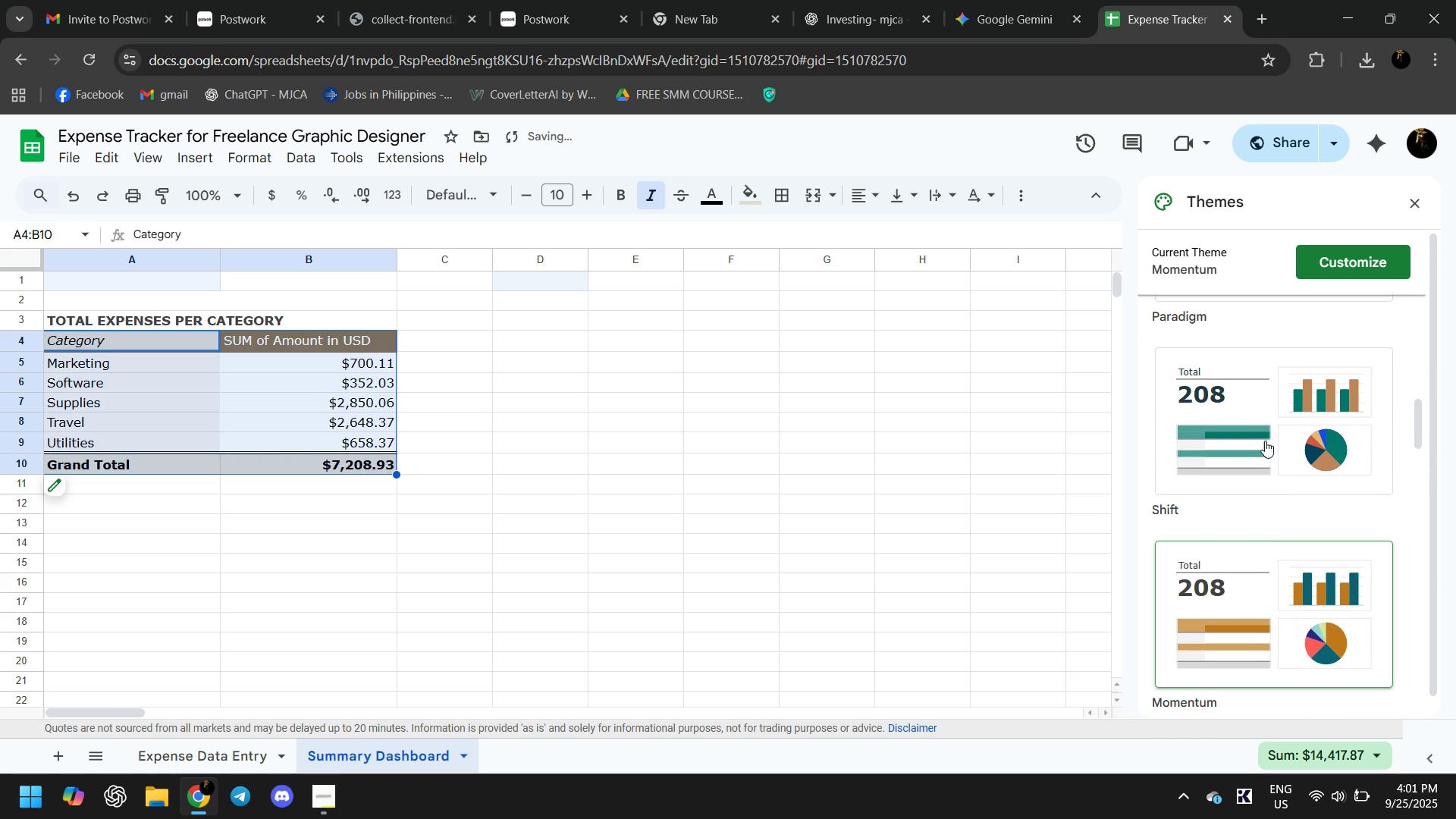 
left_click([1260, 424])
 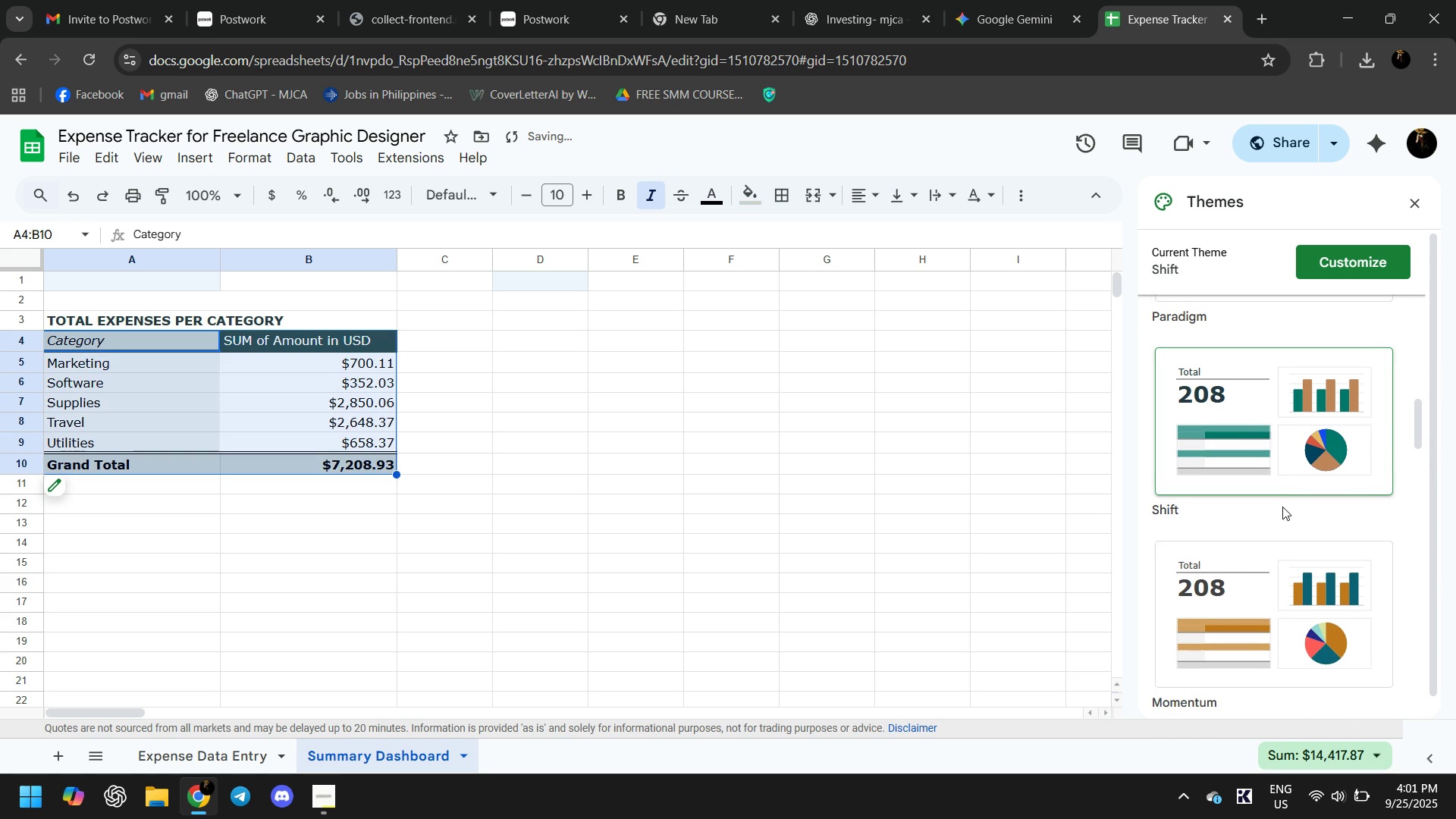 
scroll: coordinate [1287, 526], scroll_direction: down, amount: 2.0
 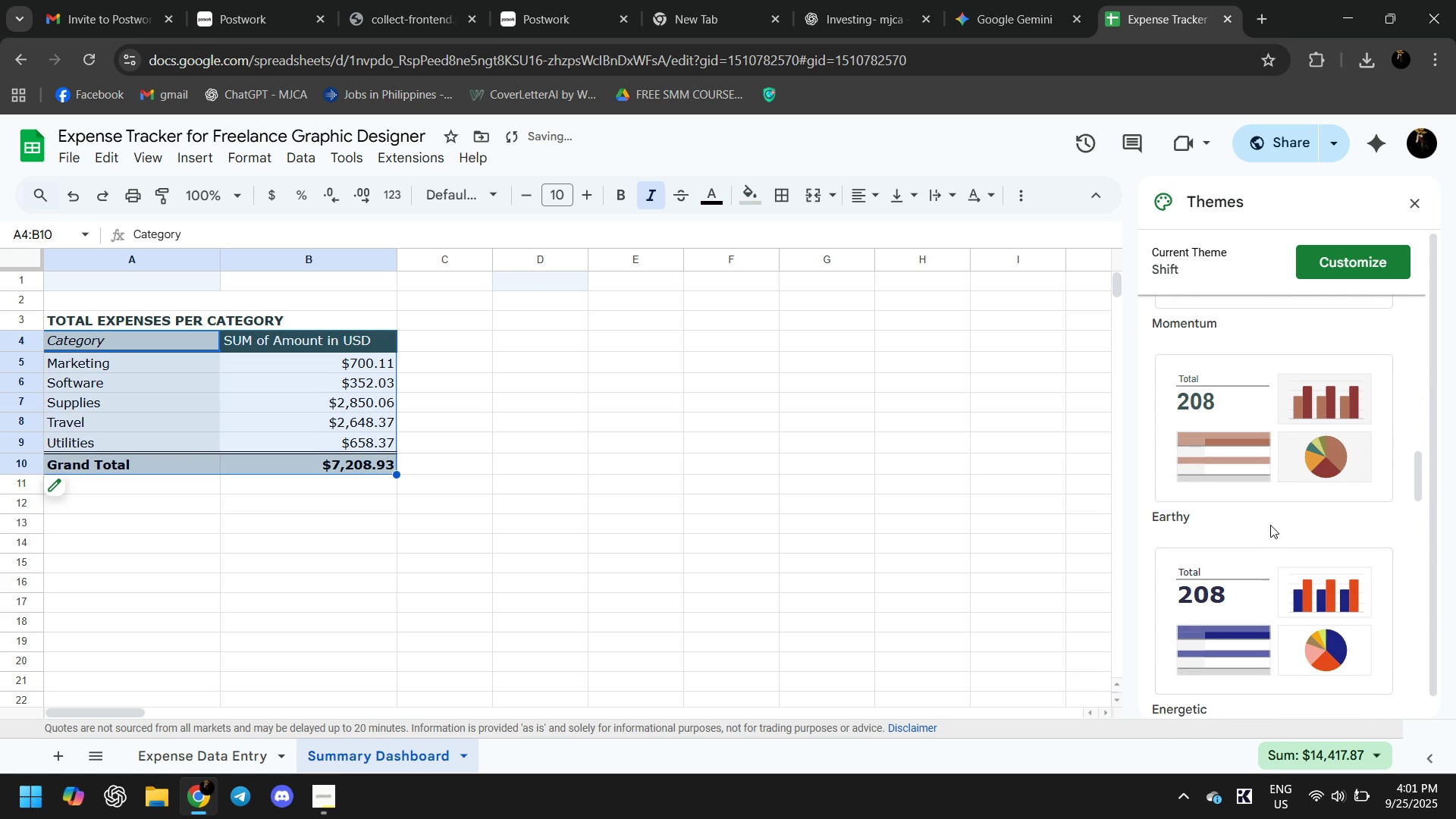 
left_click([1265, 623])
 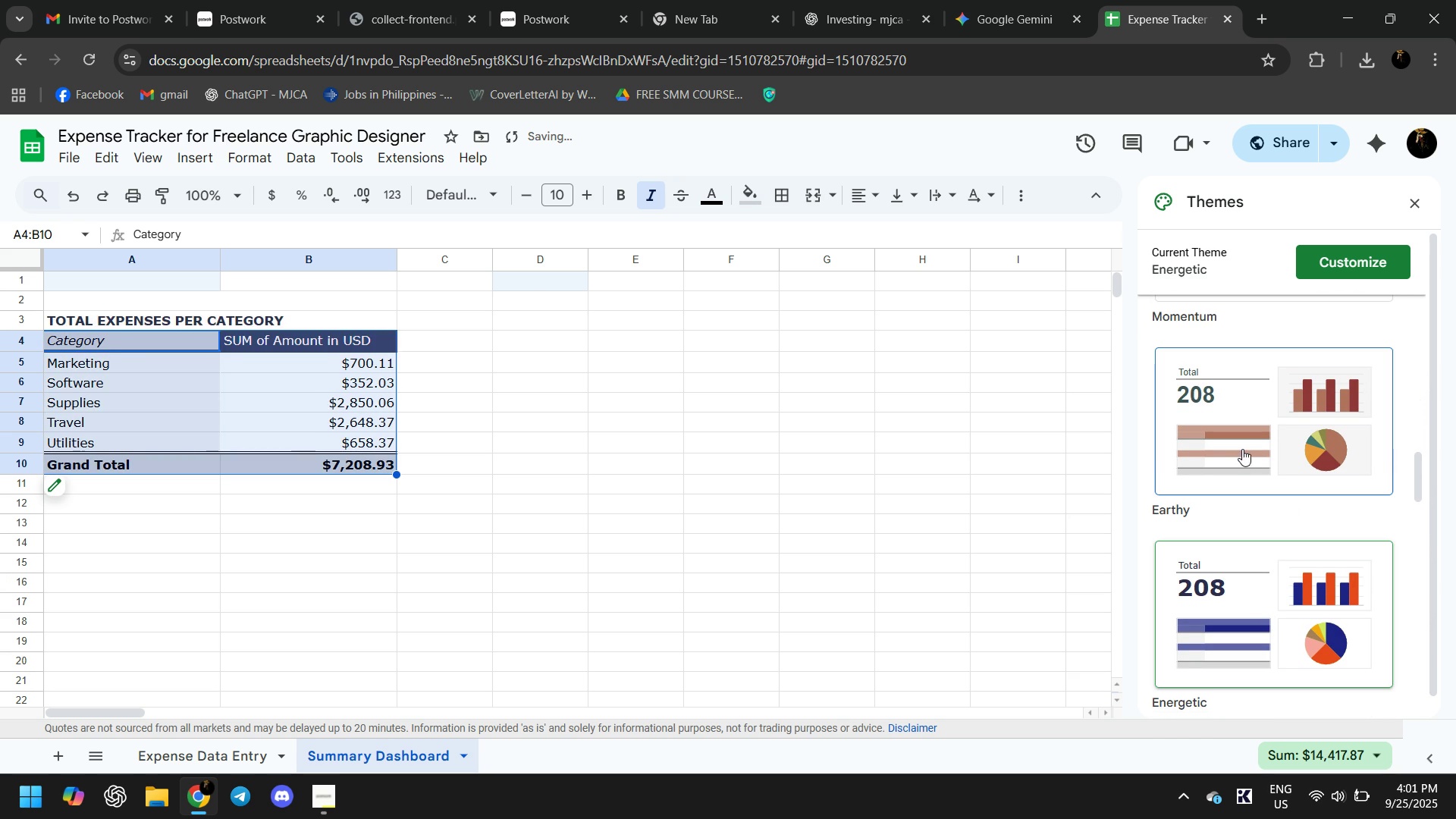 
left_click([1242, 449])
 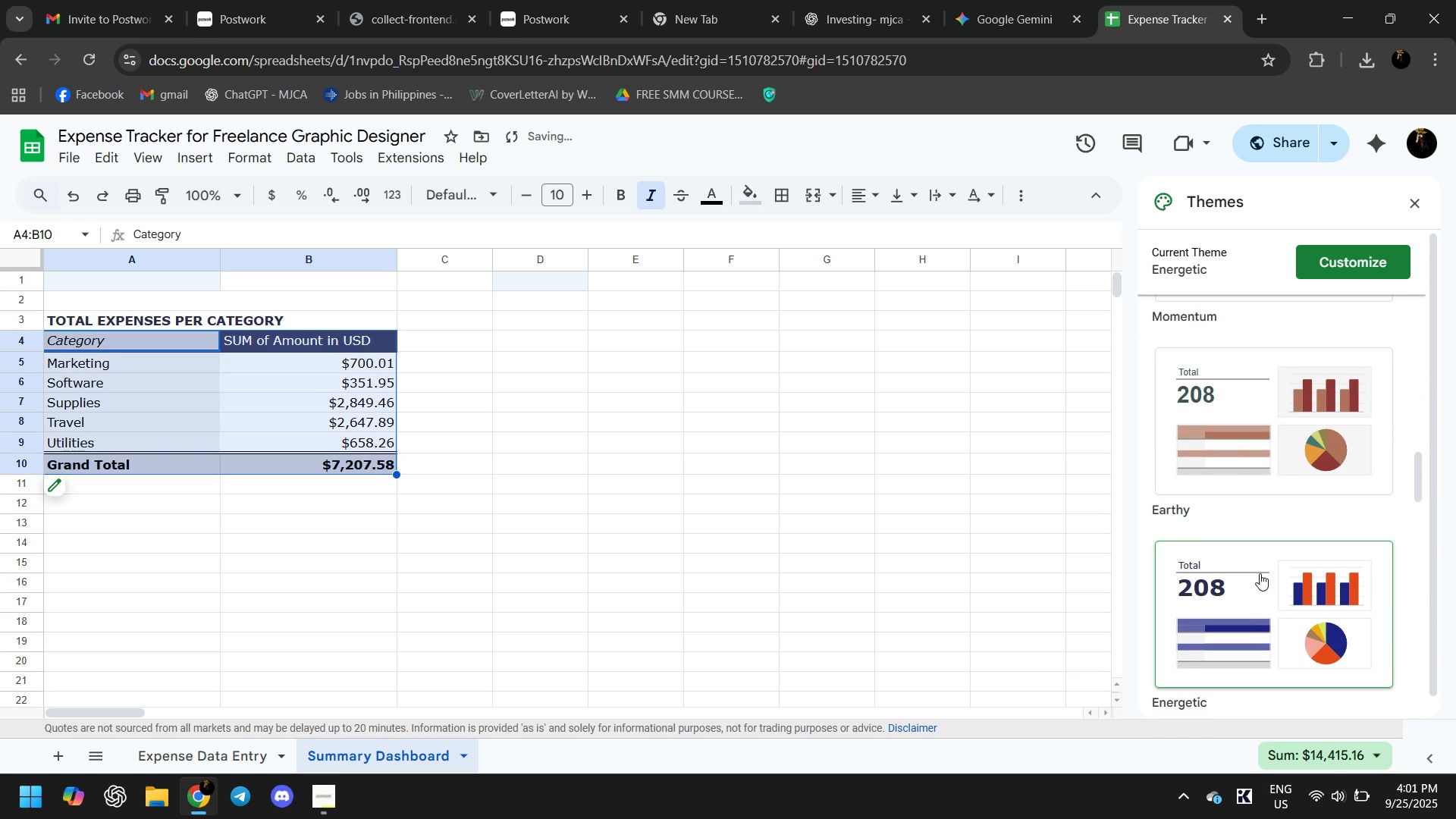 
scroll: coordinate [1288, 593], scroll_direction: down, amount: 5.0
 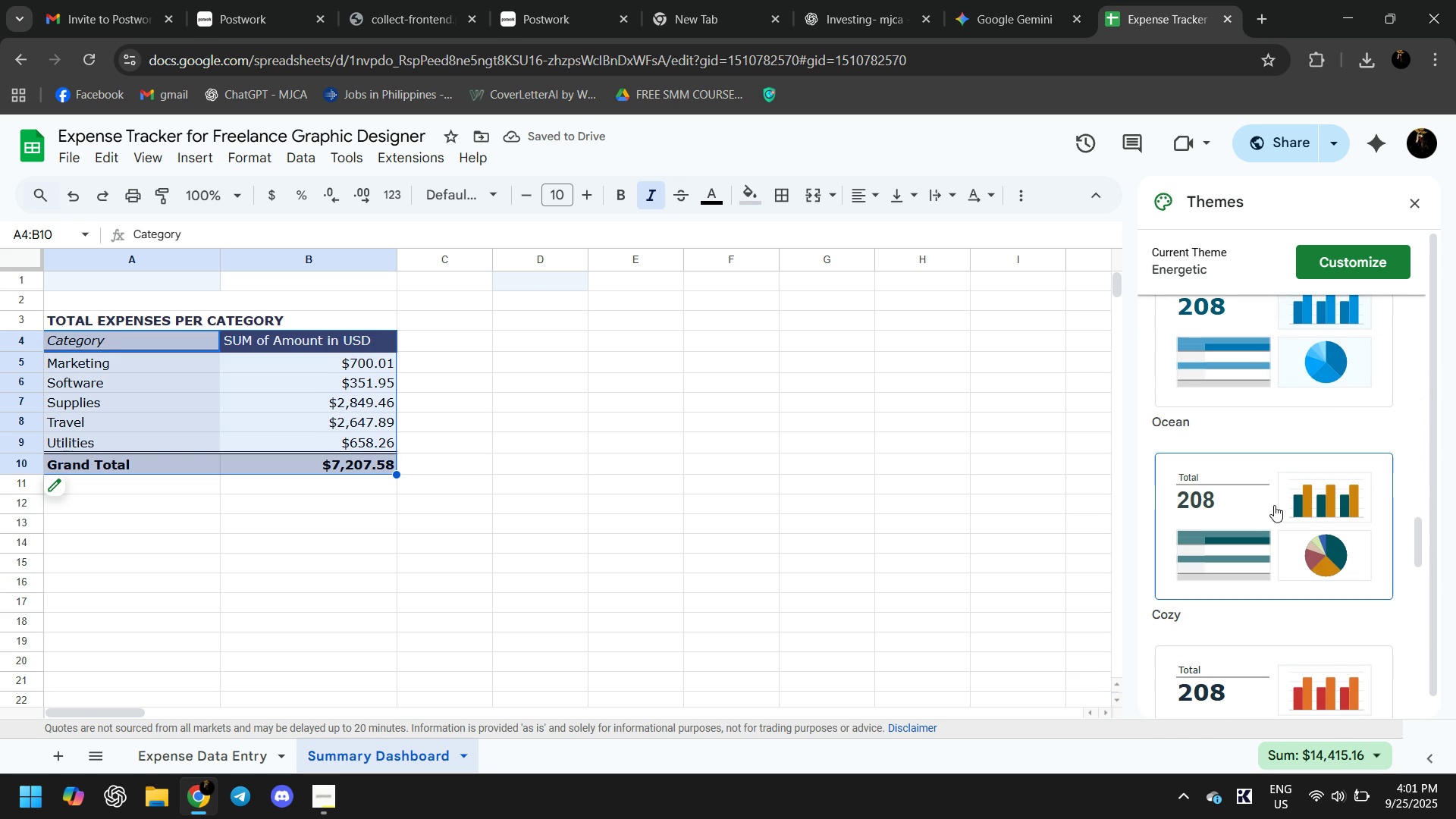 
left_click([1274, 505])
 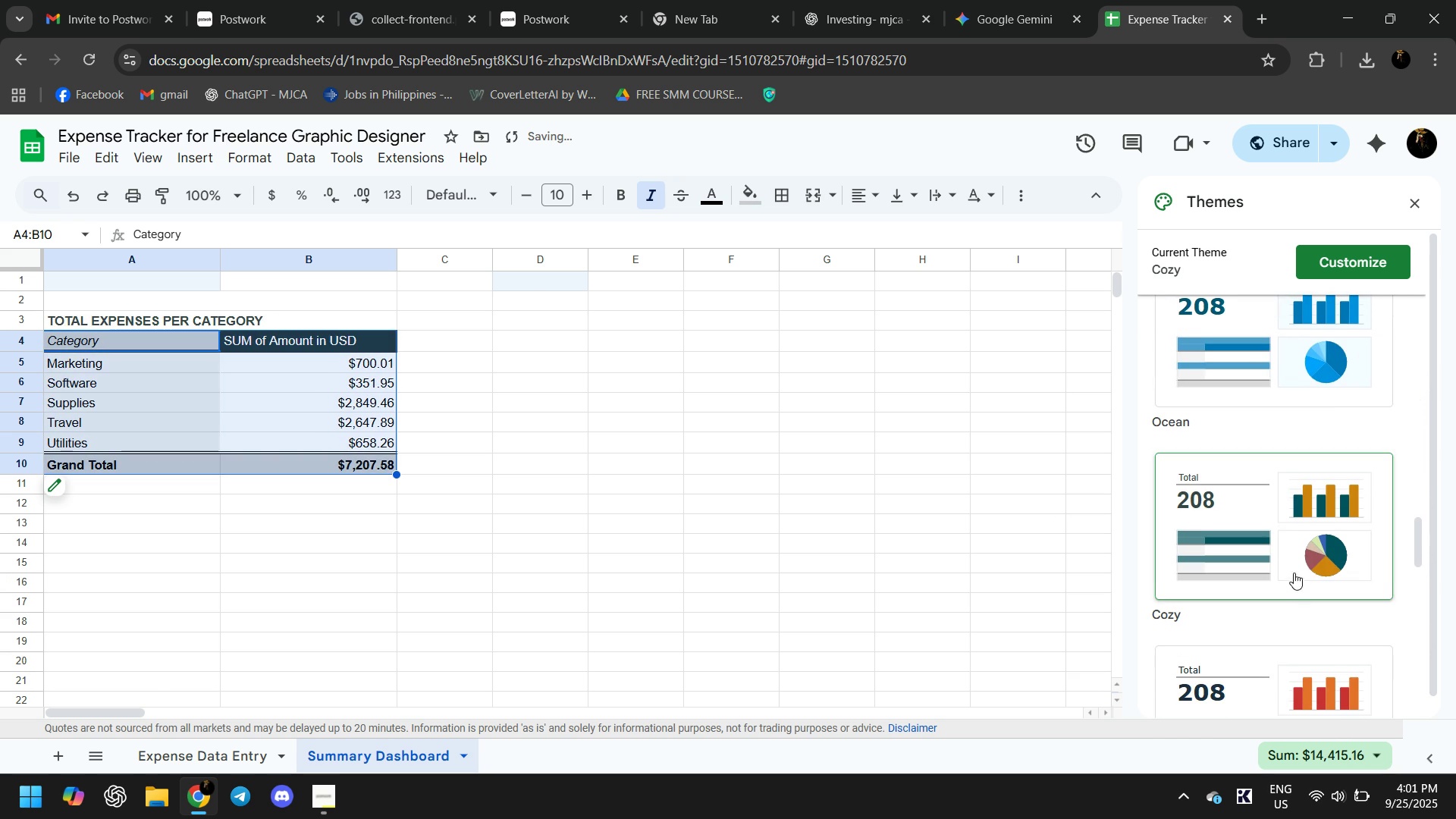 
scroll: coordinate [1294, 575], scroll_direction: down, amount: 2.0
 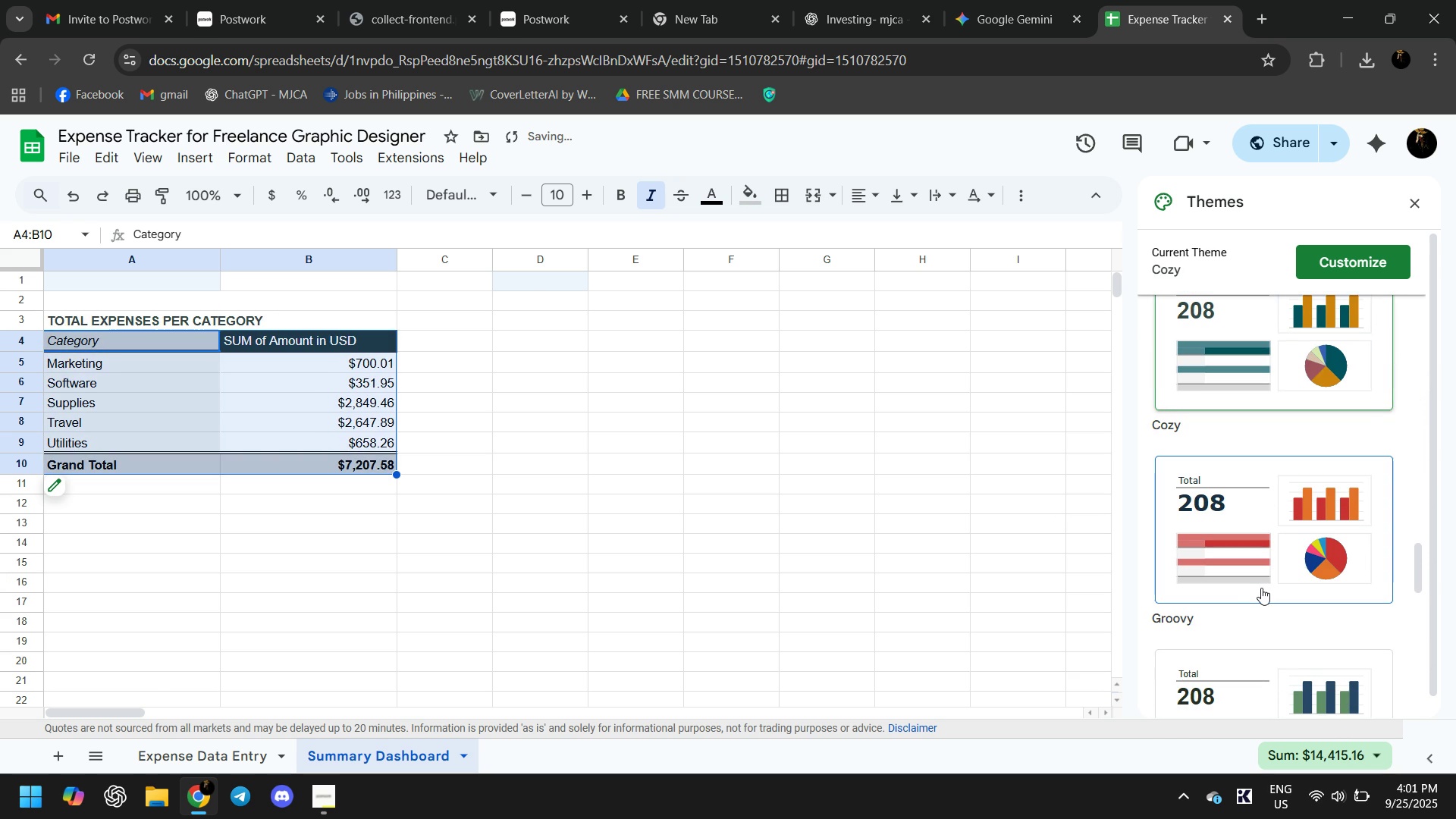 
left_click([1261, 588])
 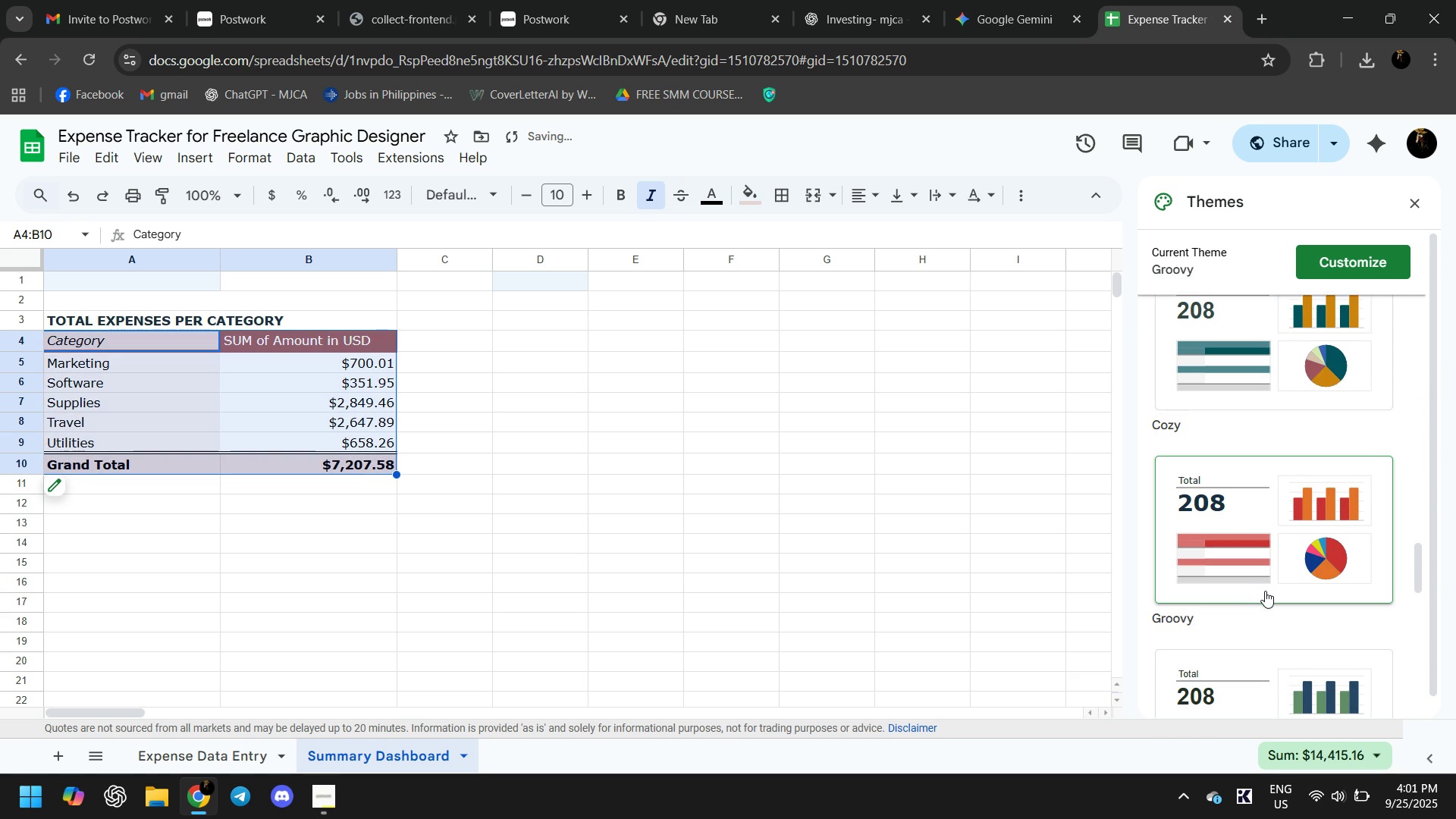 
scroll: coordinate [1266, 588], scroll_direction: down, amount: 7.0
 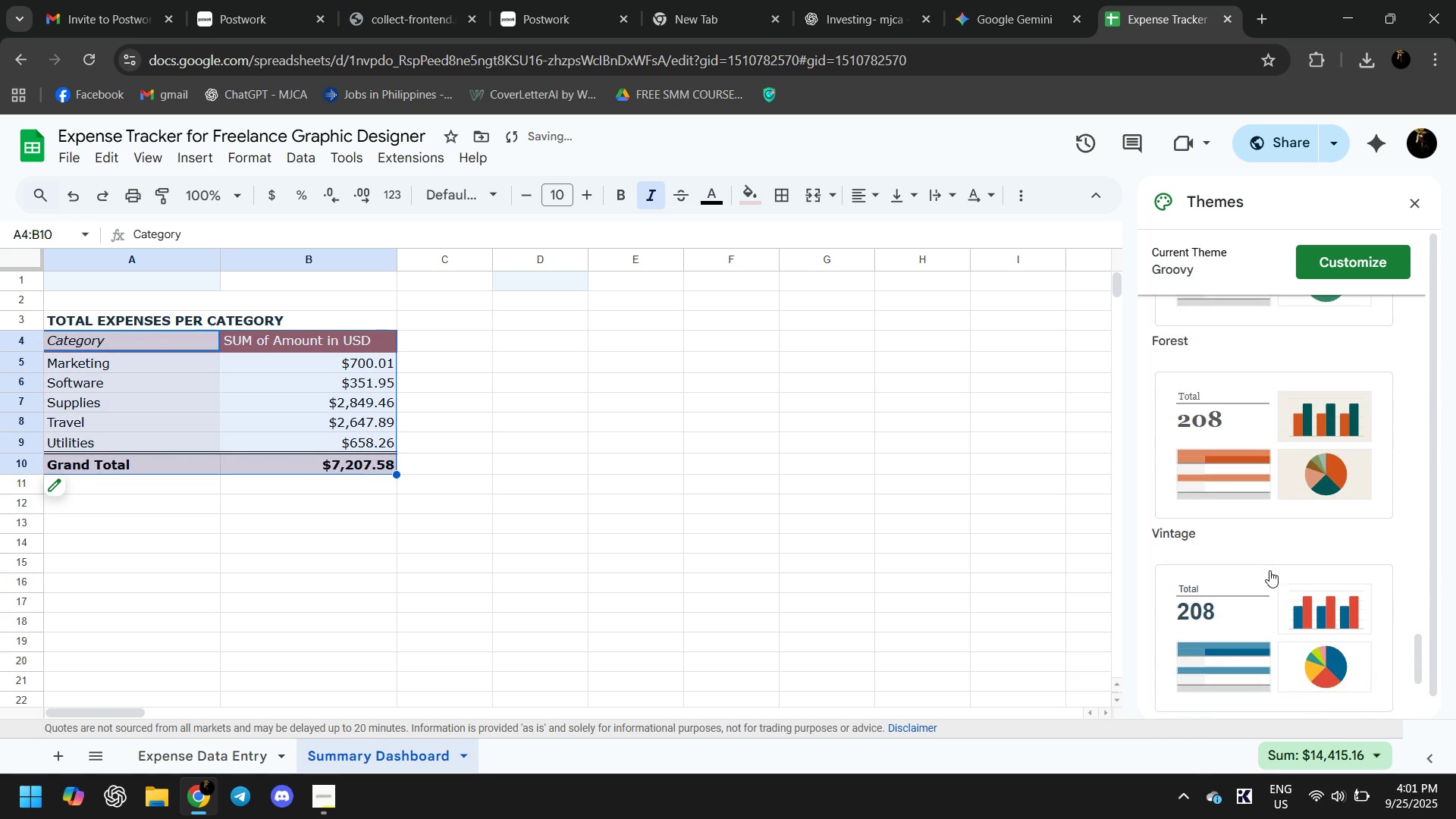 
scroll: coordinate [1272, 585], scroll_direction: up, amount: 5.0
 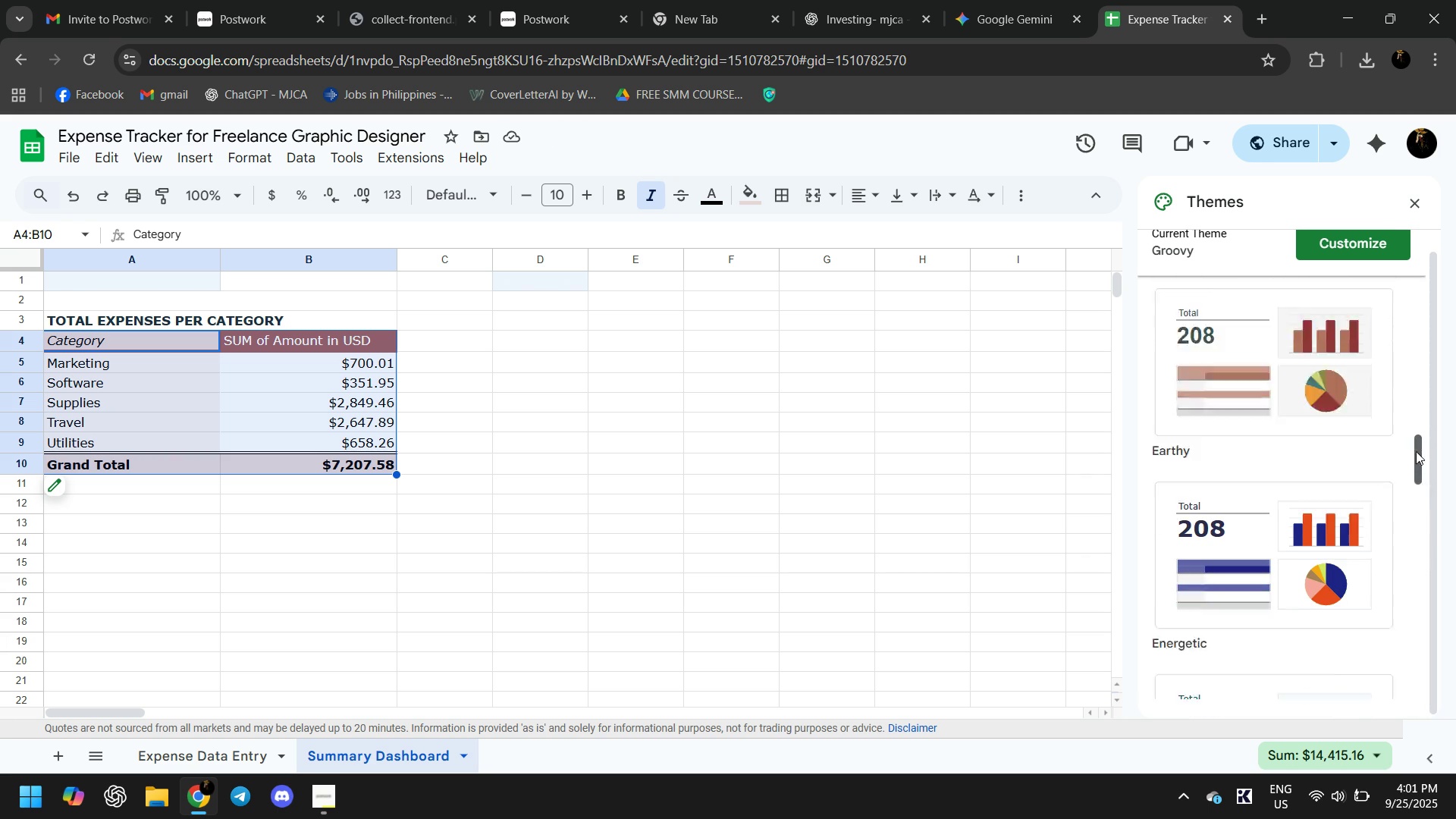 
left_click([1271, 422])
 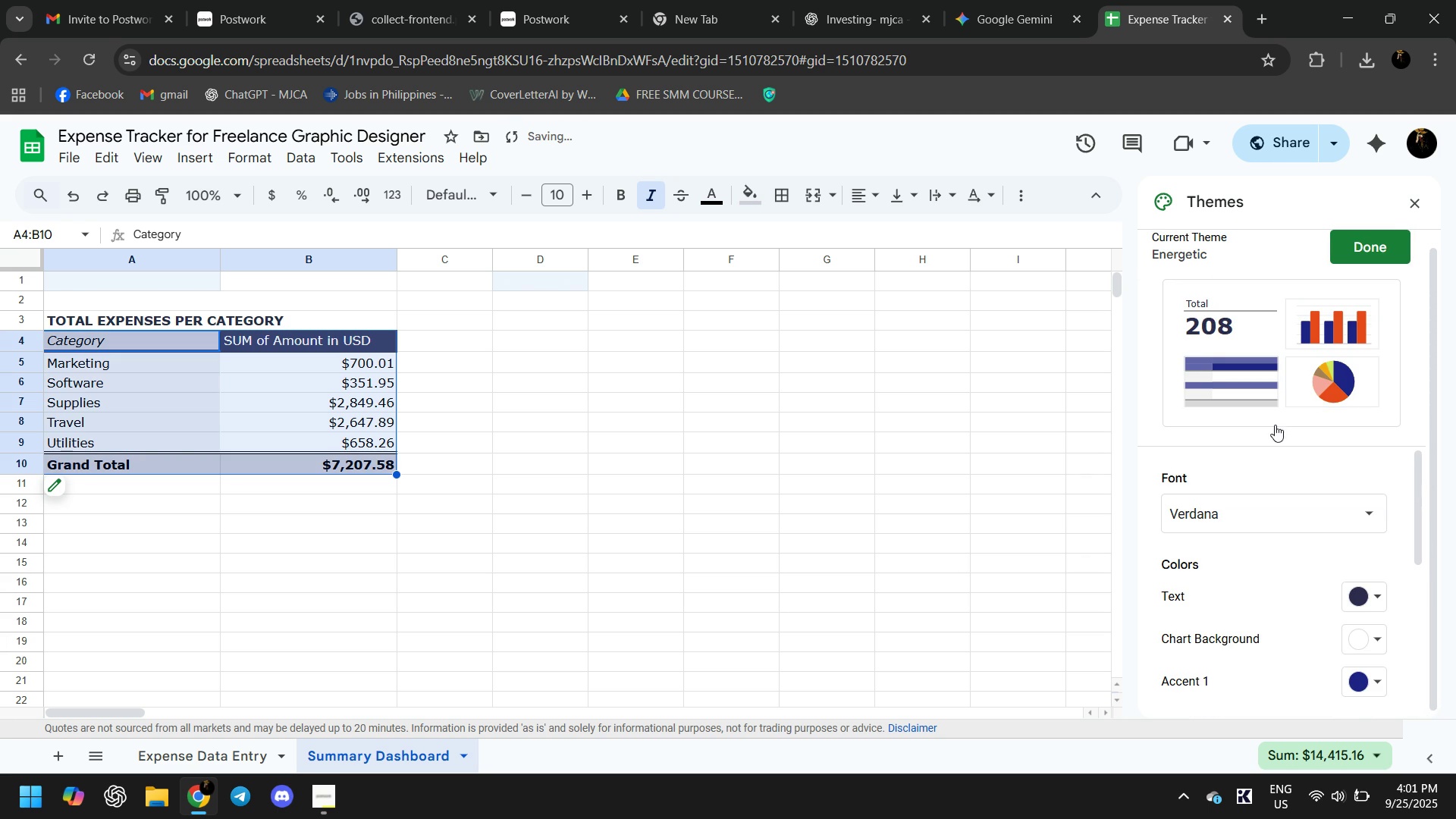 
scroll: coordinate [1273, 572], scroll_direction: down, amount: 2.0
 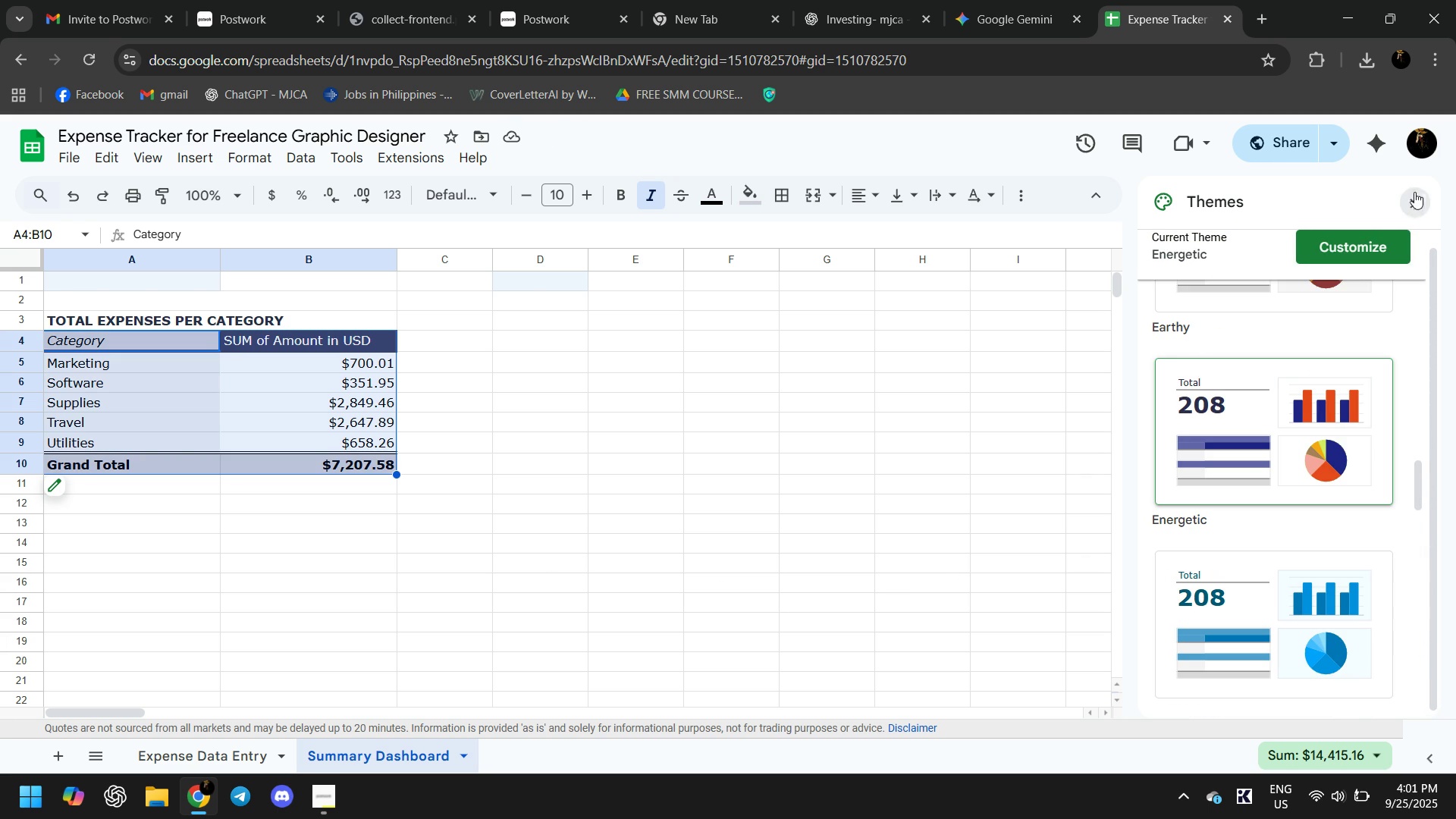 
scroll: coordinate [274, 592], scroll_direction: up, amount: 2.0
 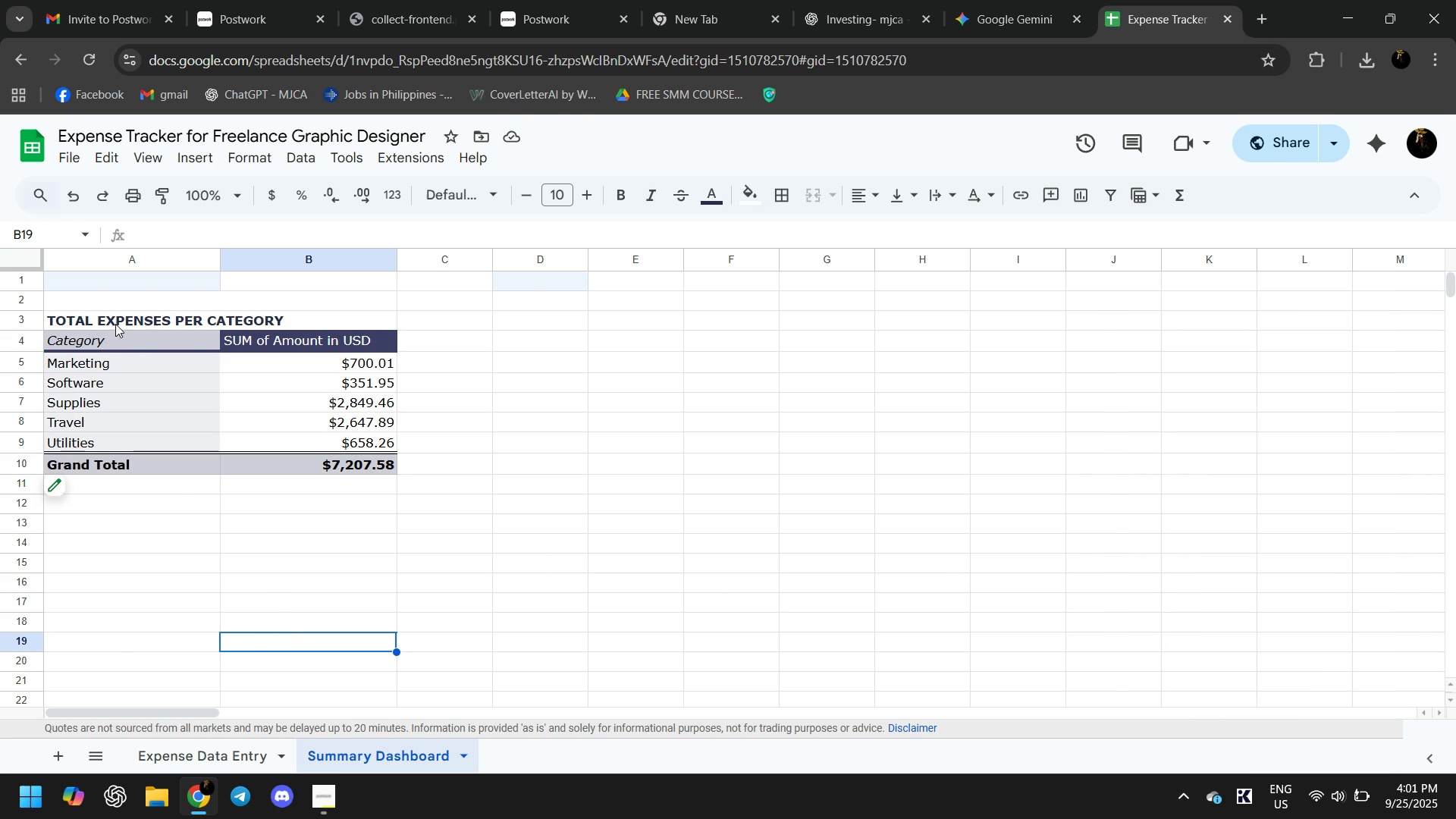 
left_click([106, 314])
 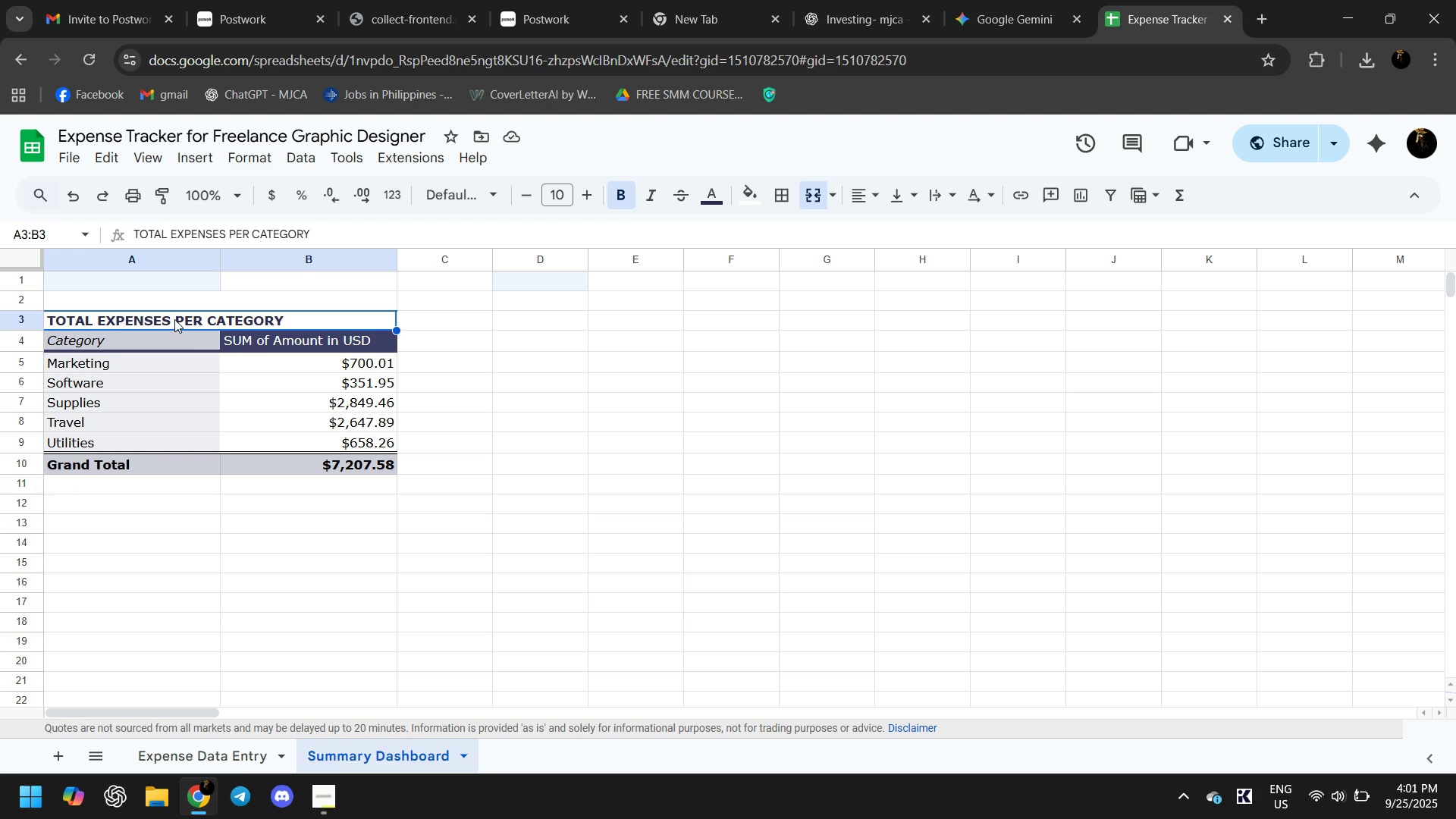 
double_click([175, 319])